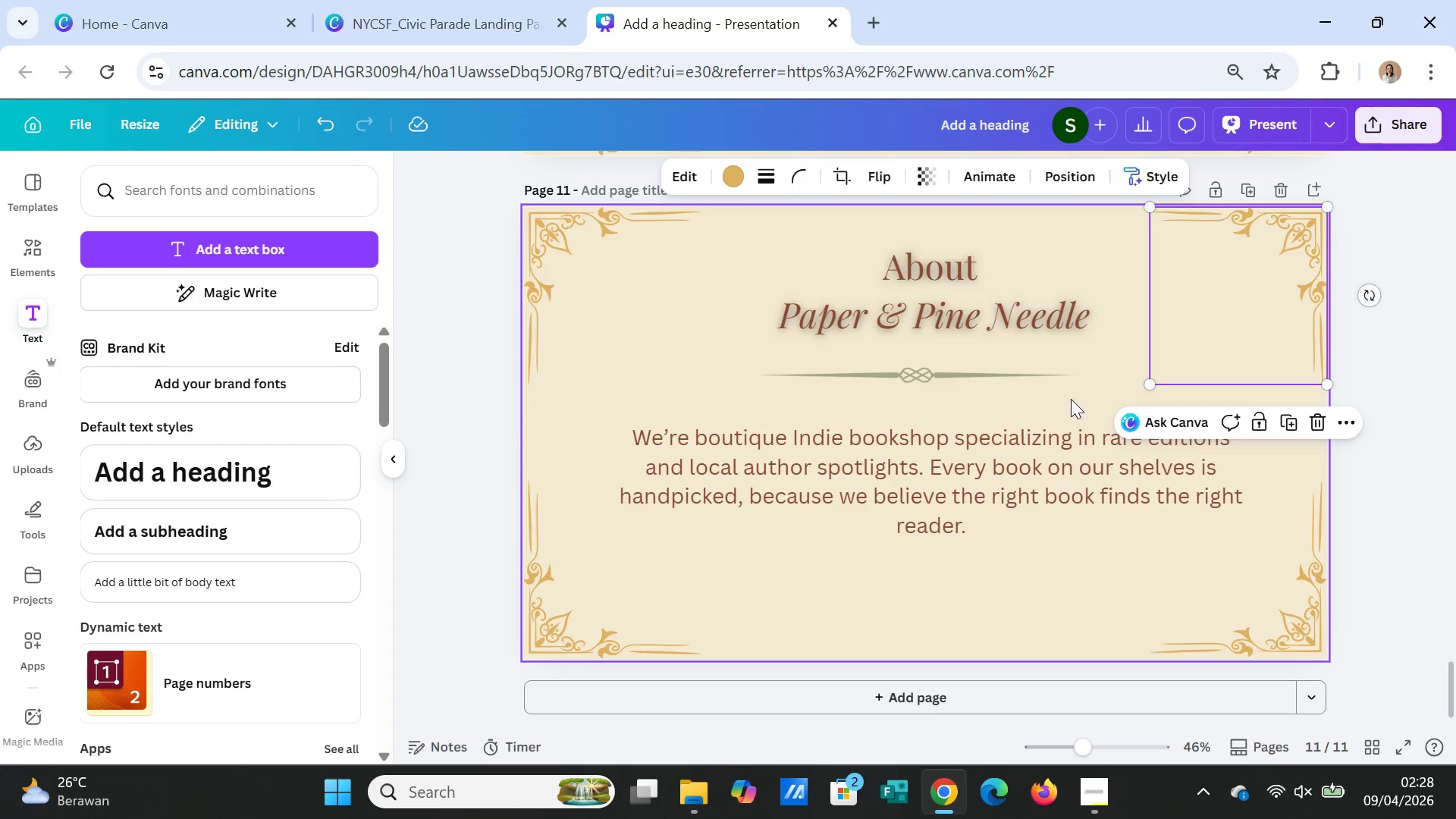 
left_click([1071, 394])
 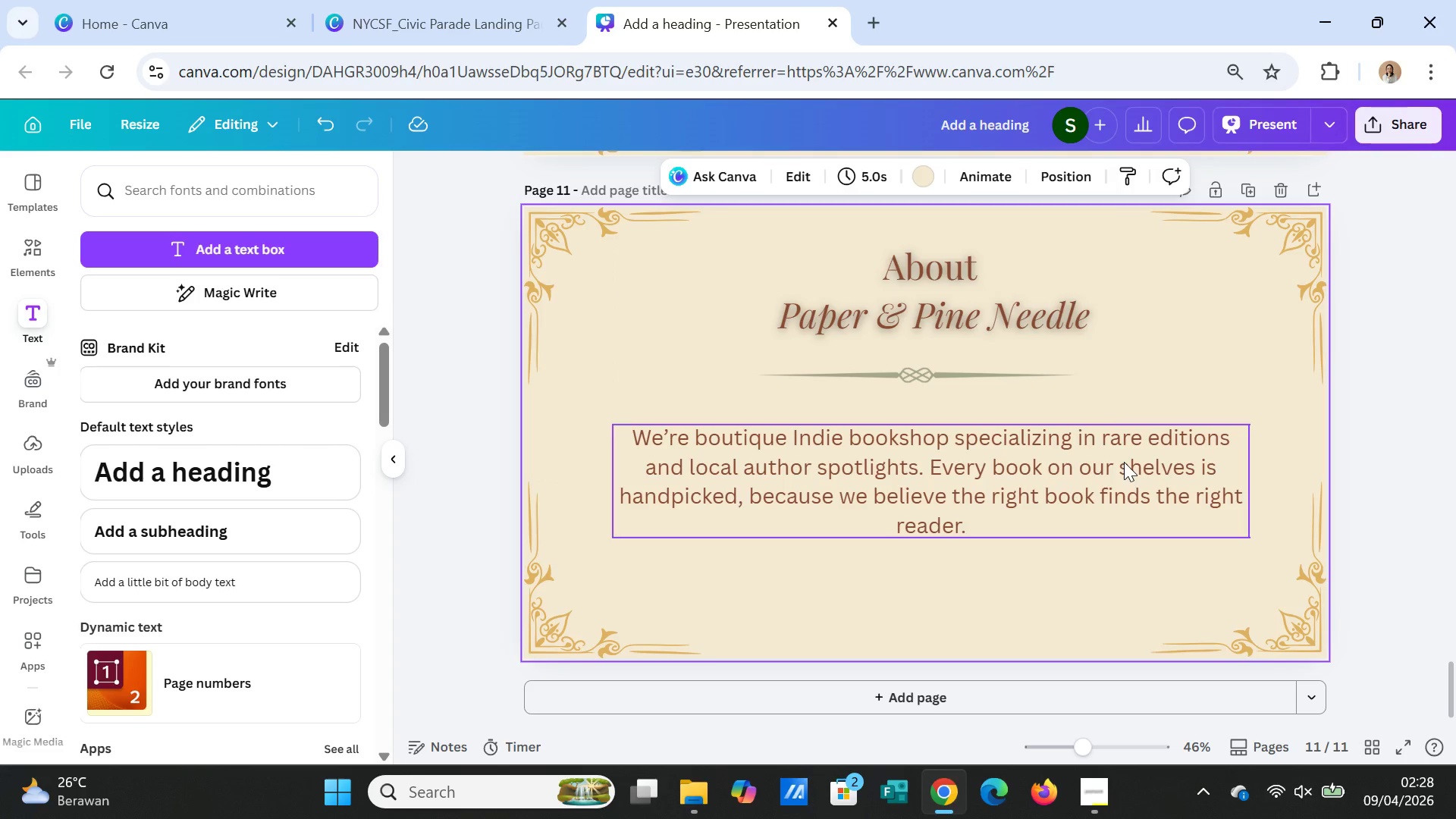 
scroll: coordinate [1124, 462], scroll_direction: down, amount: 1.0
 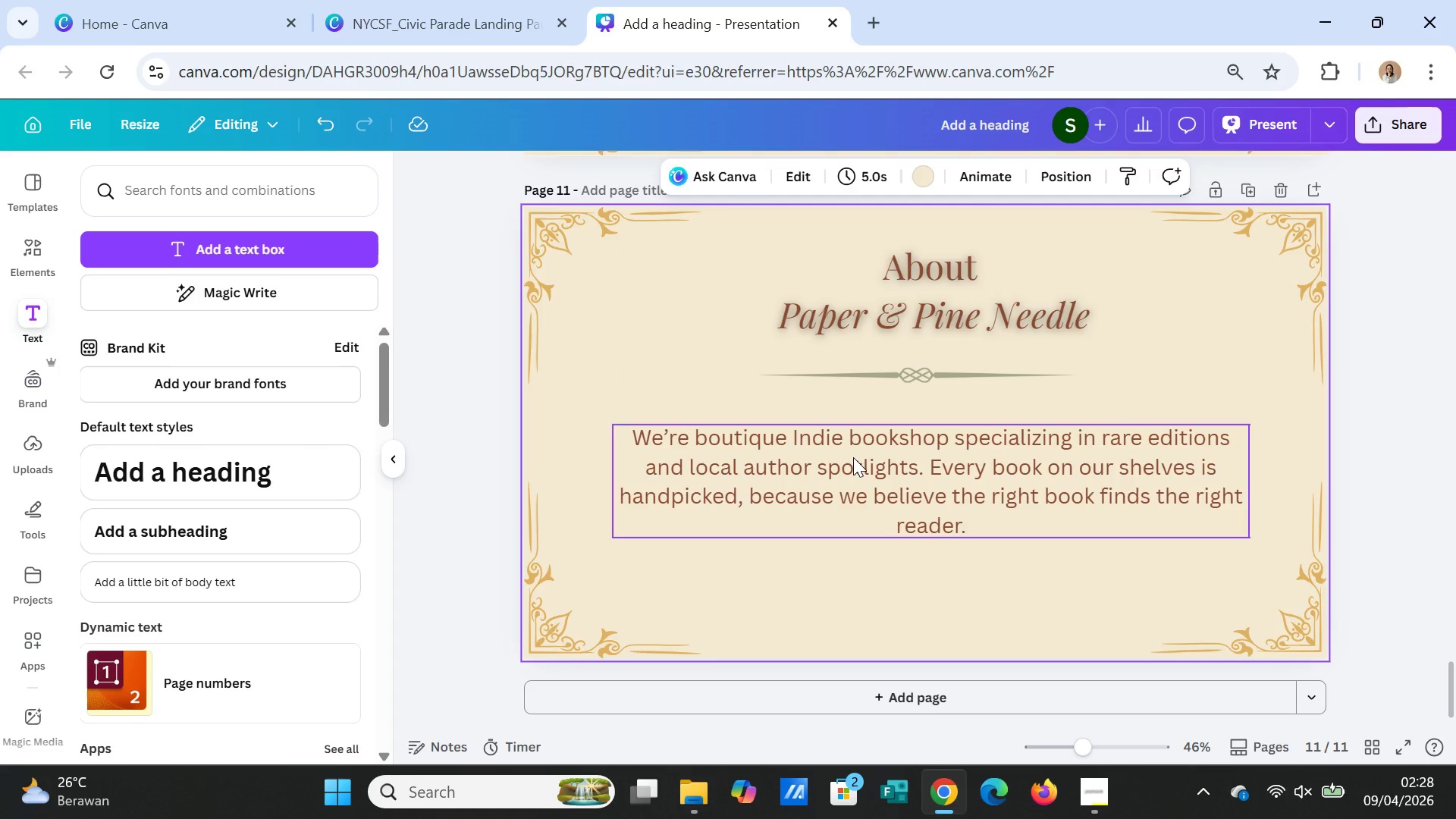 
left_click([853, 457])
 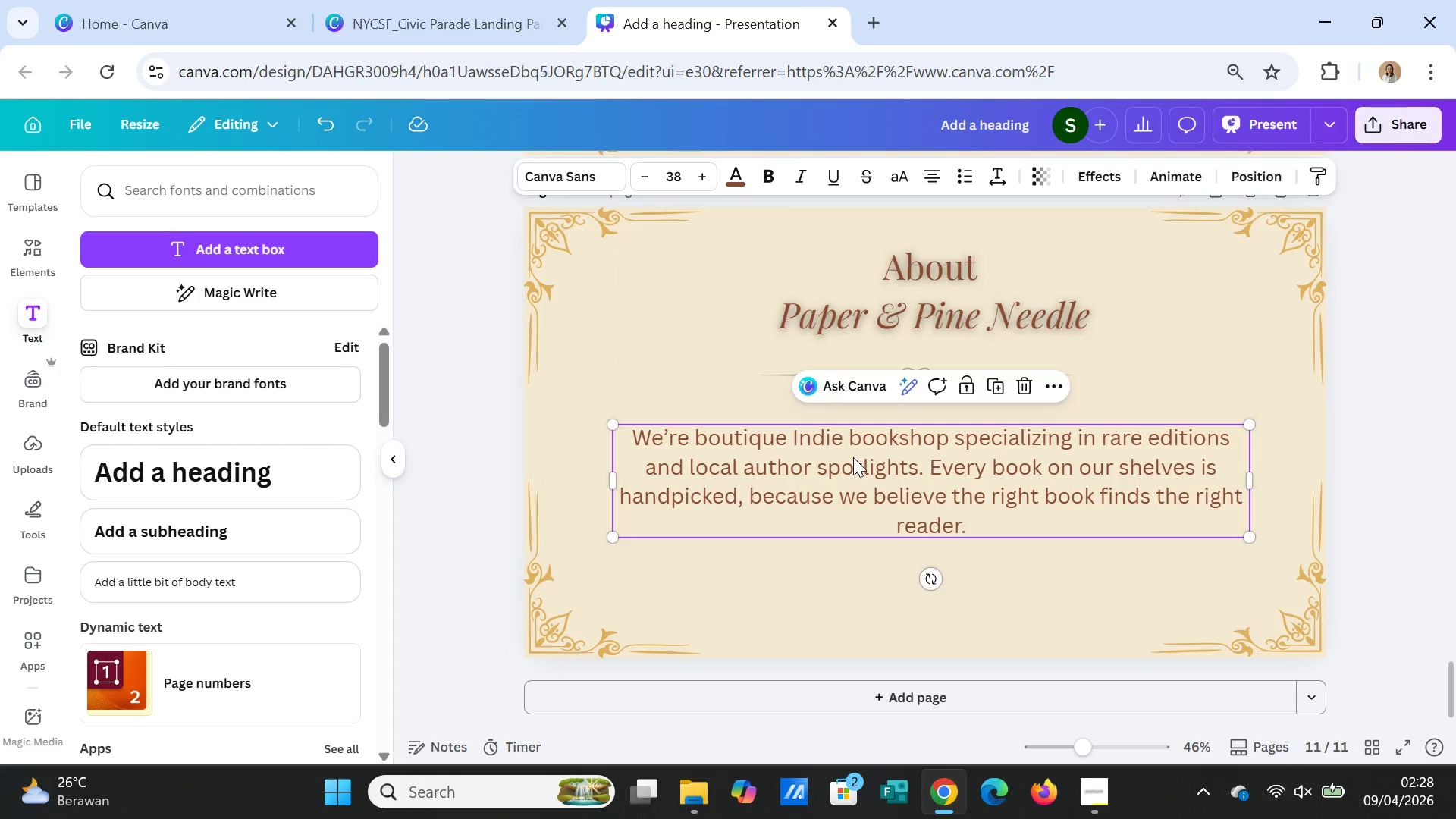 
key(Control+C)
 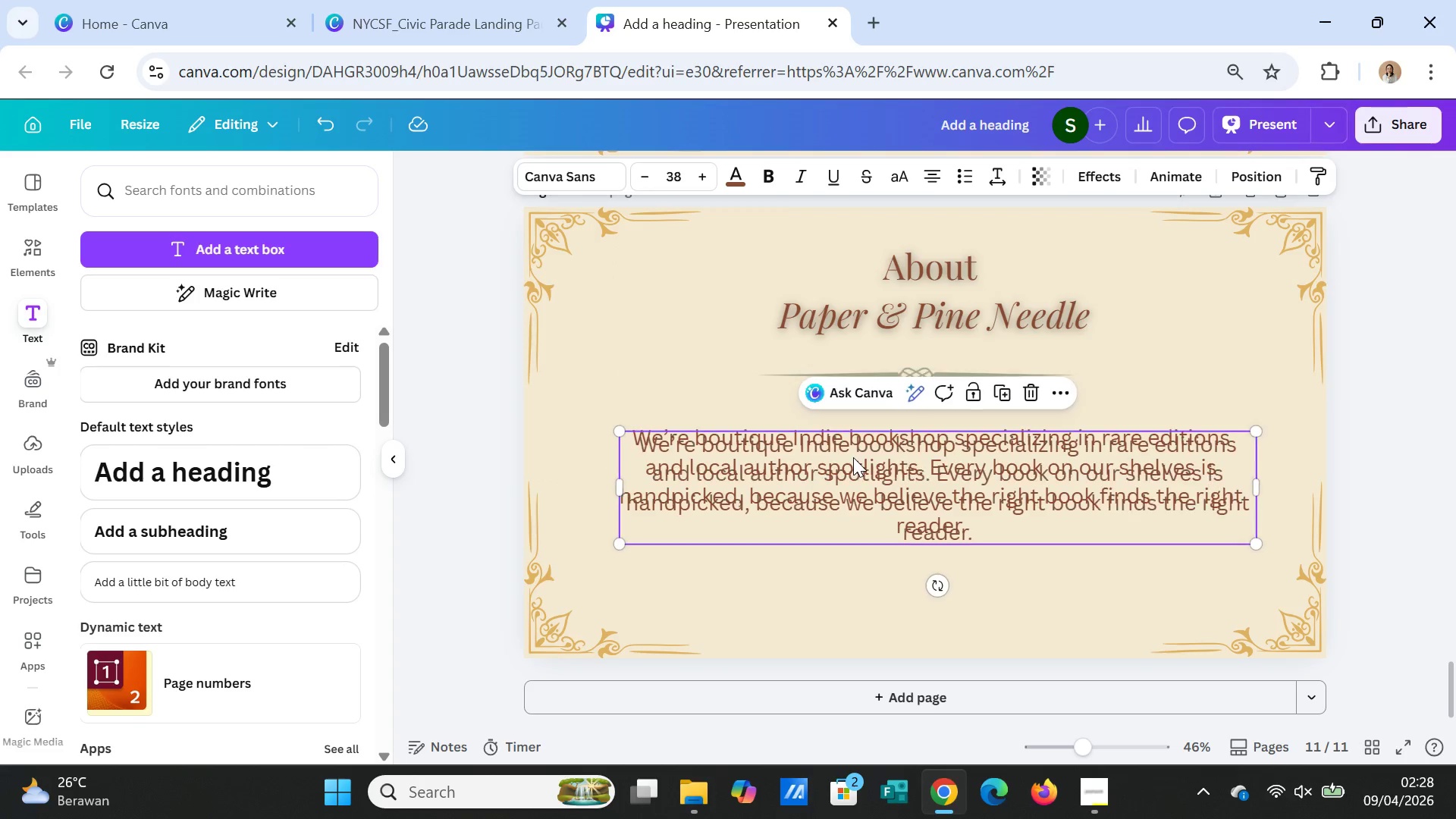 
key(Control+V)
 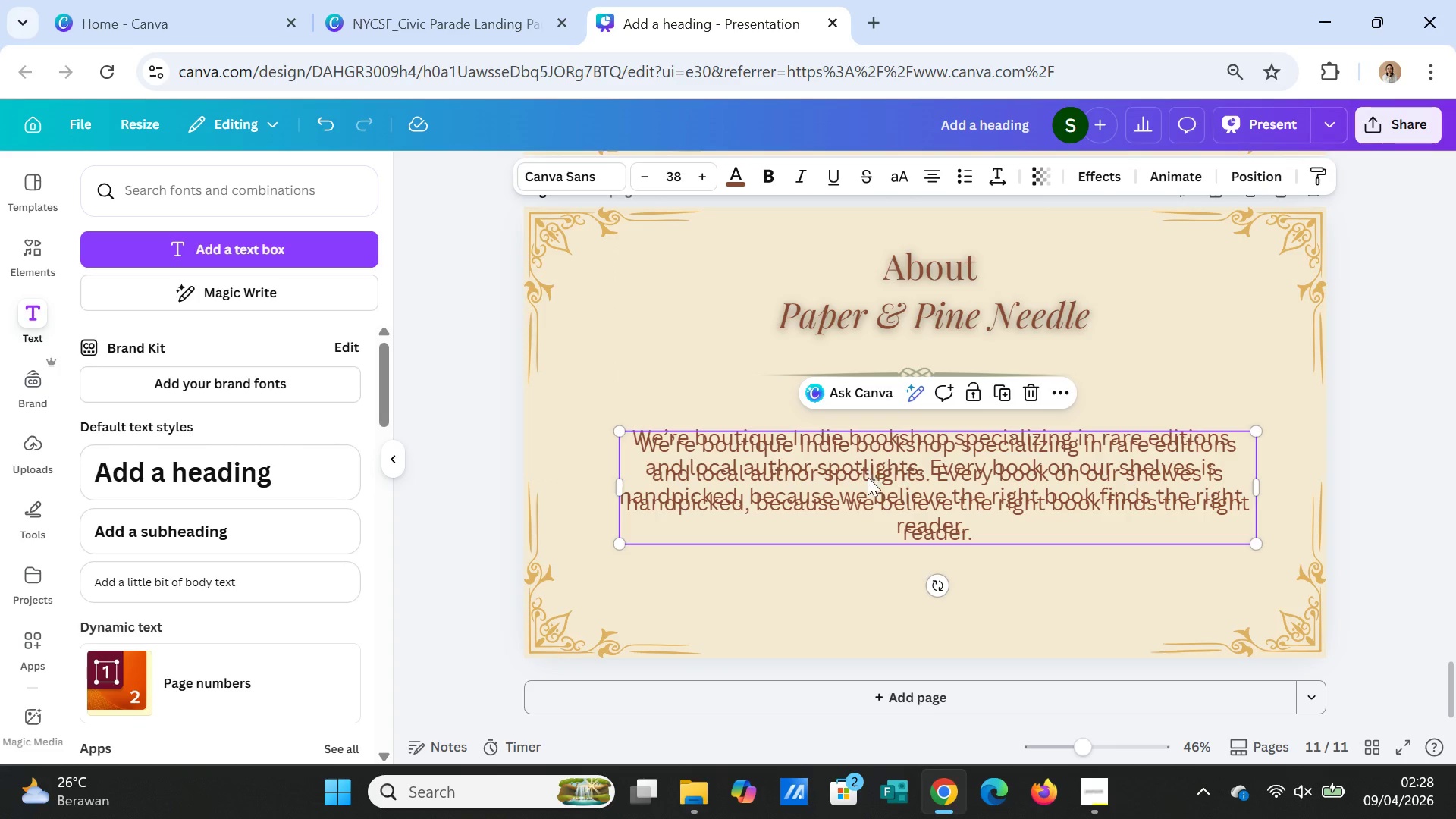 
left_click_drag(start_coordinate=[868, 470], to_coordinate=[868, 532])
 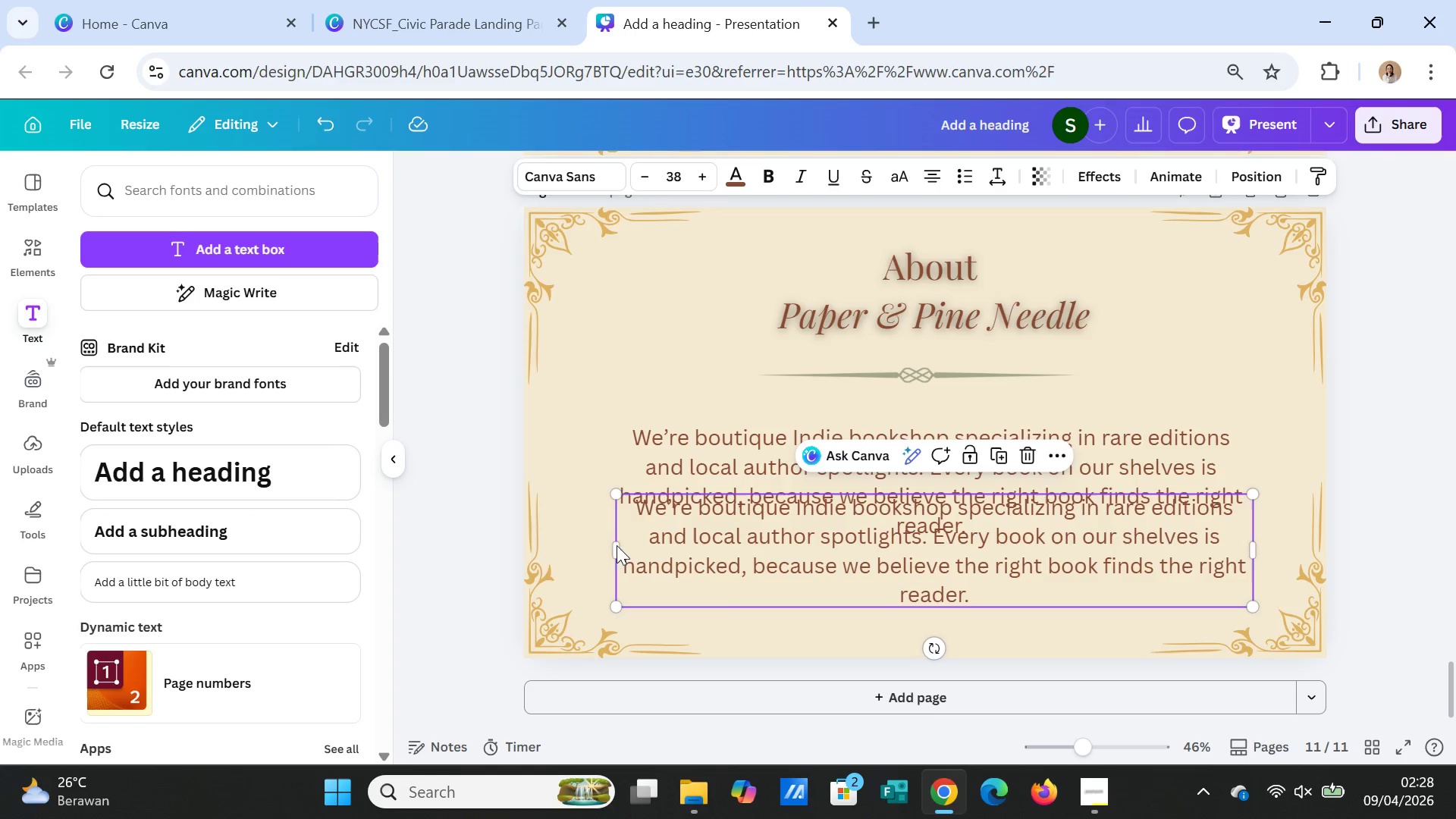 
left_click_drag(start_coordinate=[613, 546], to_coordinate=[740, 548])
 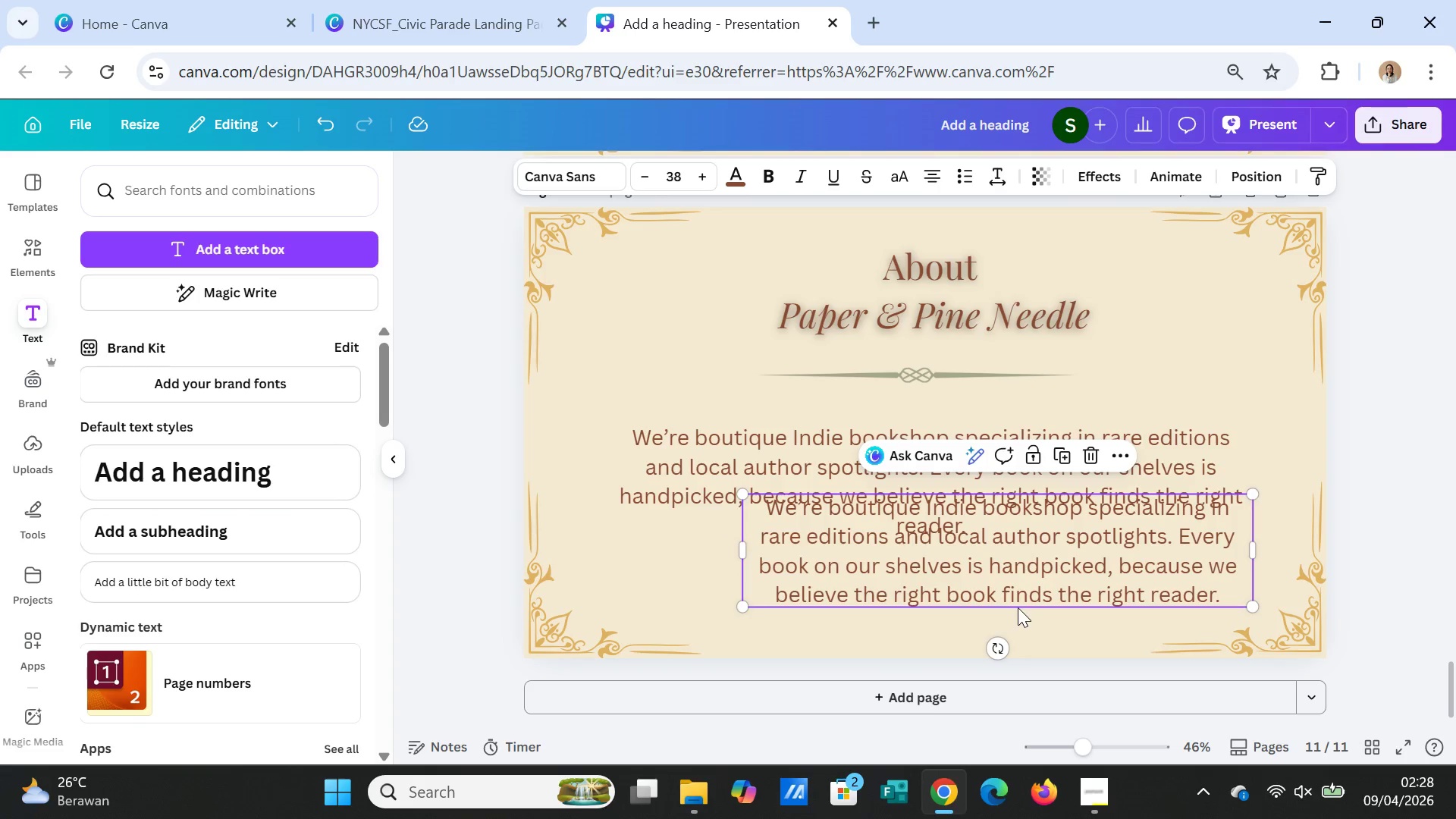 
left_click([1018, 604])
 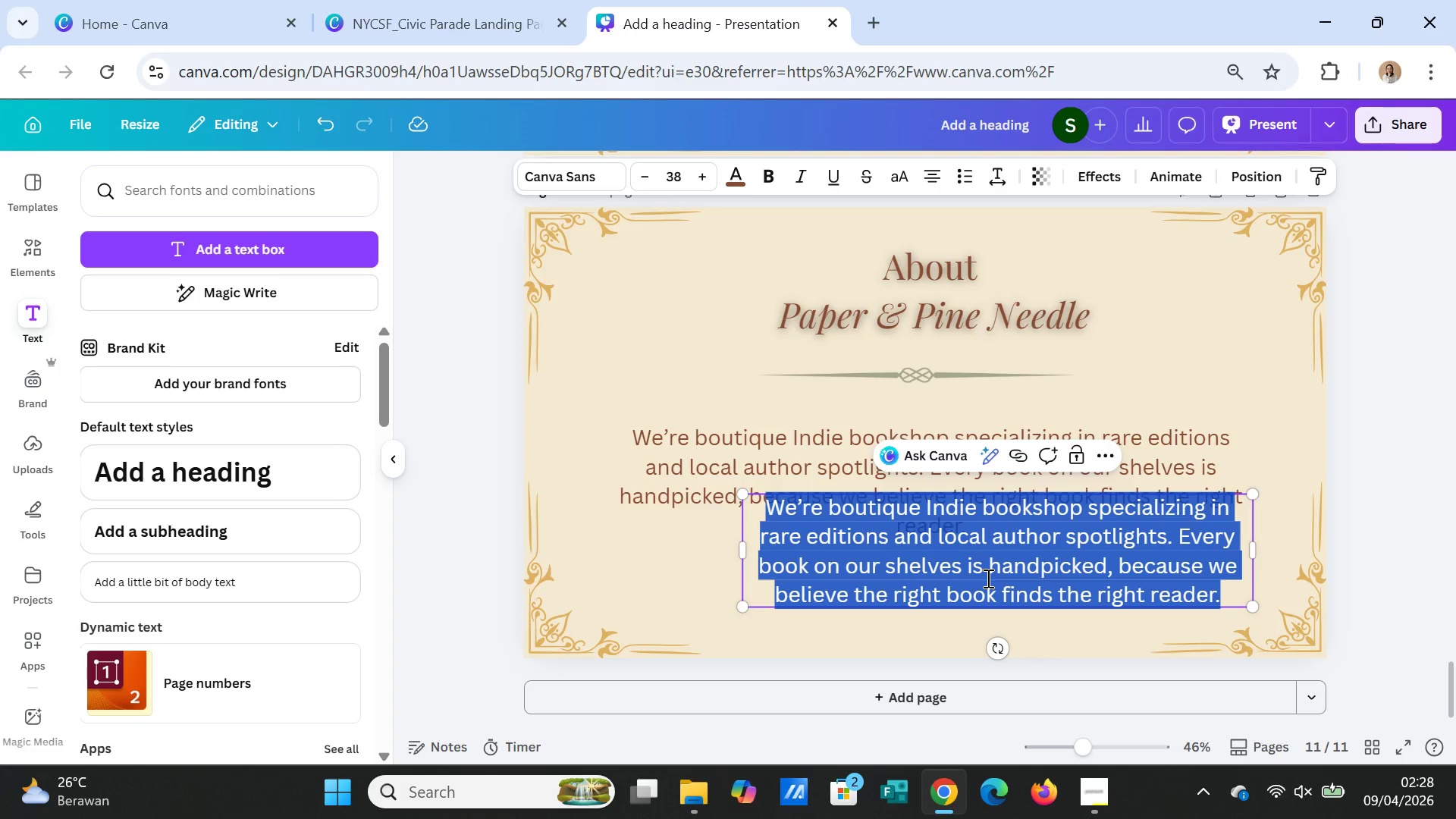 
type(Est)
 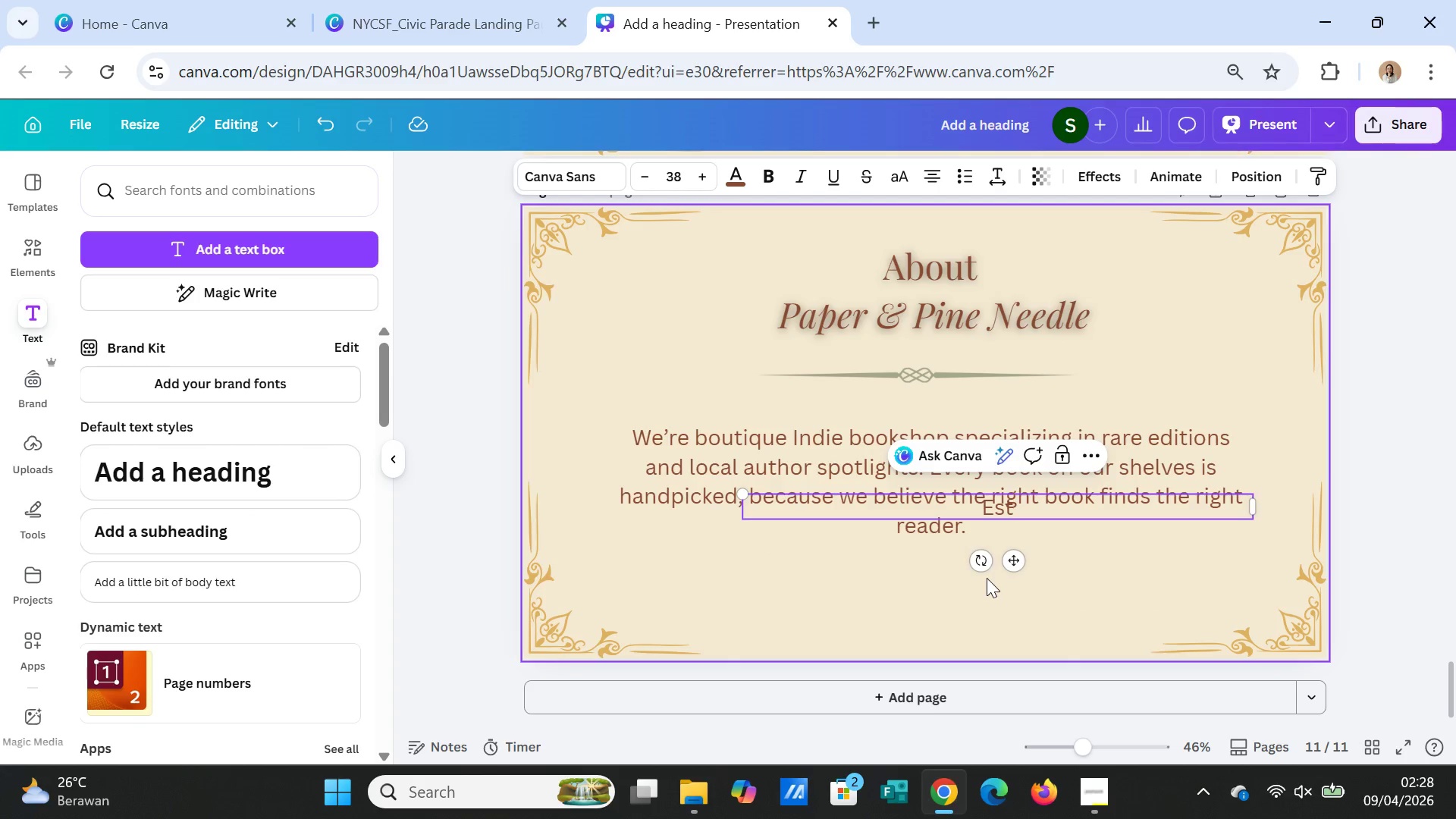 
type(.2018)
 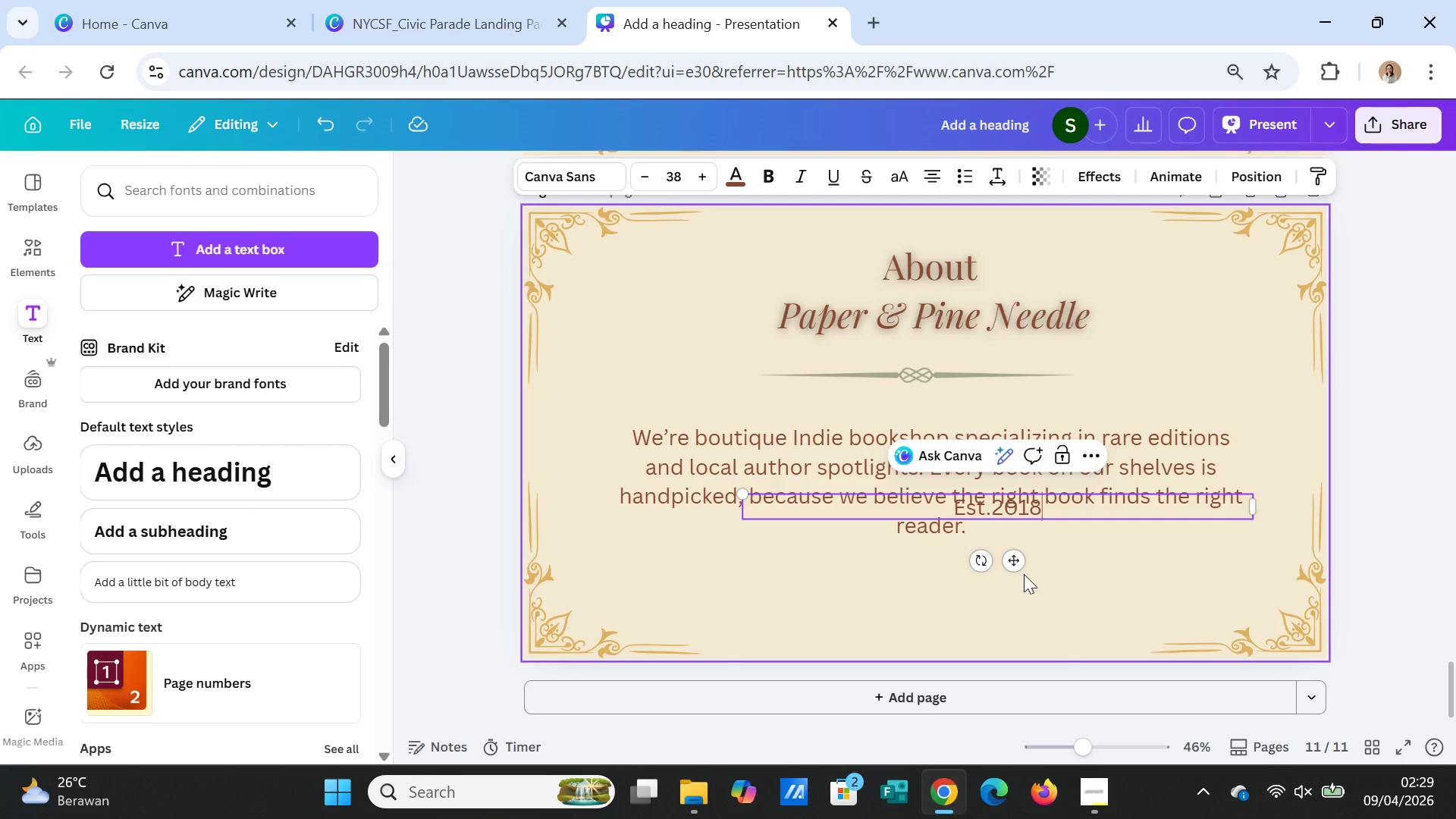 
wait(5.98)
 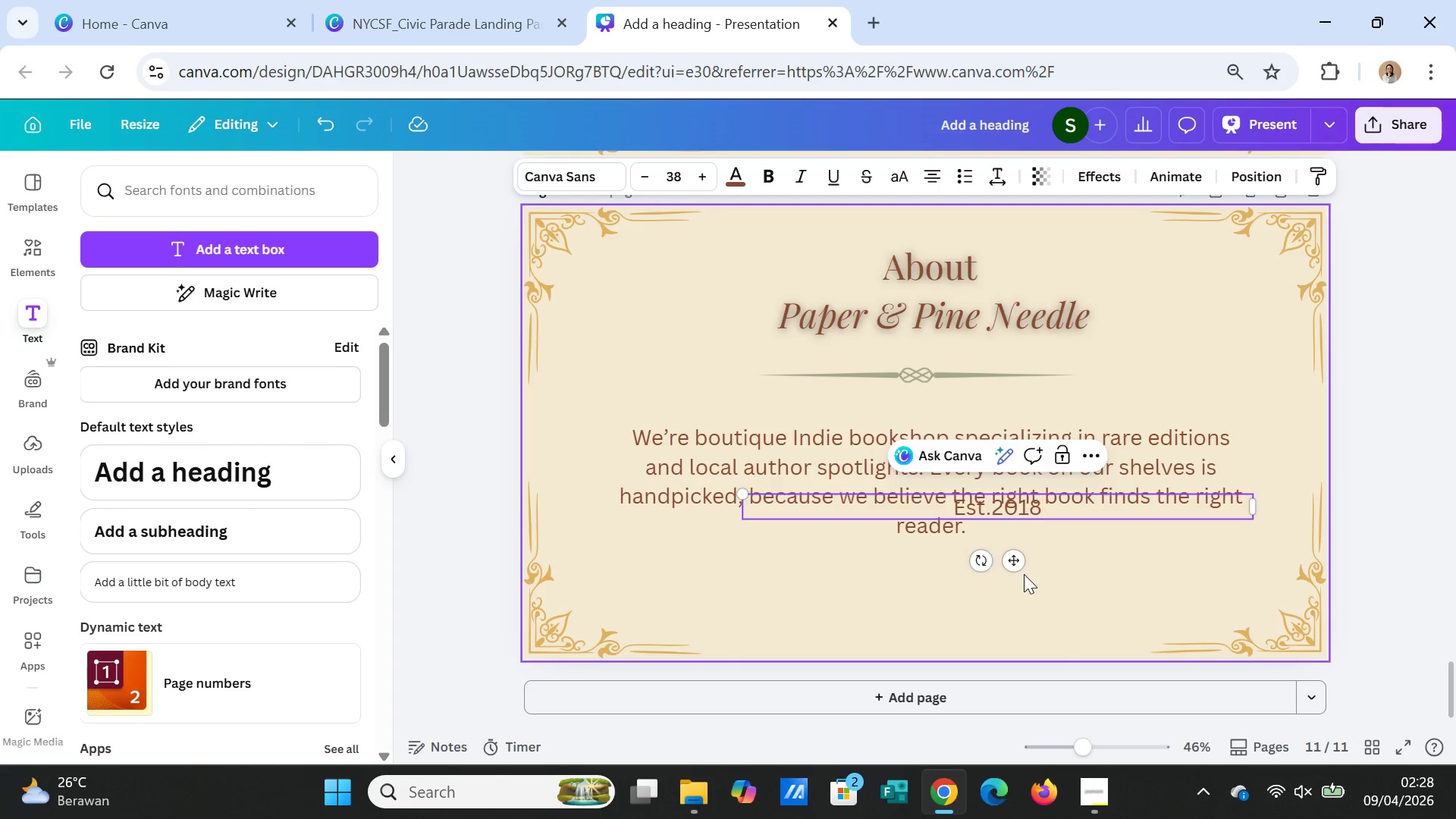 
key(Enter)
 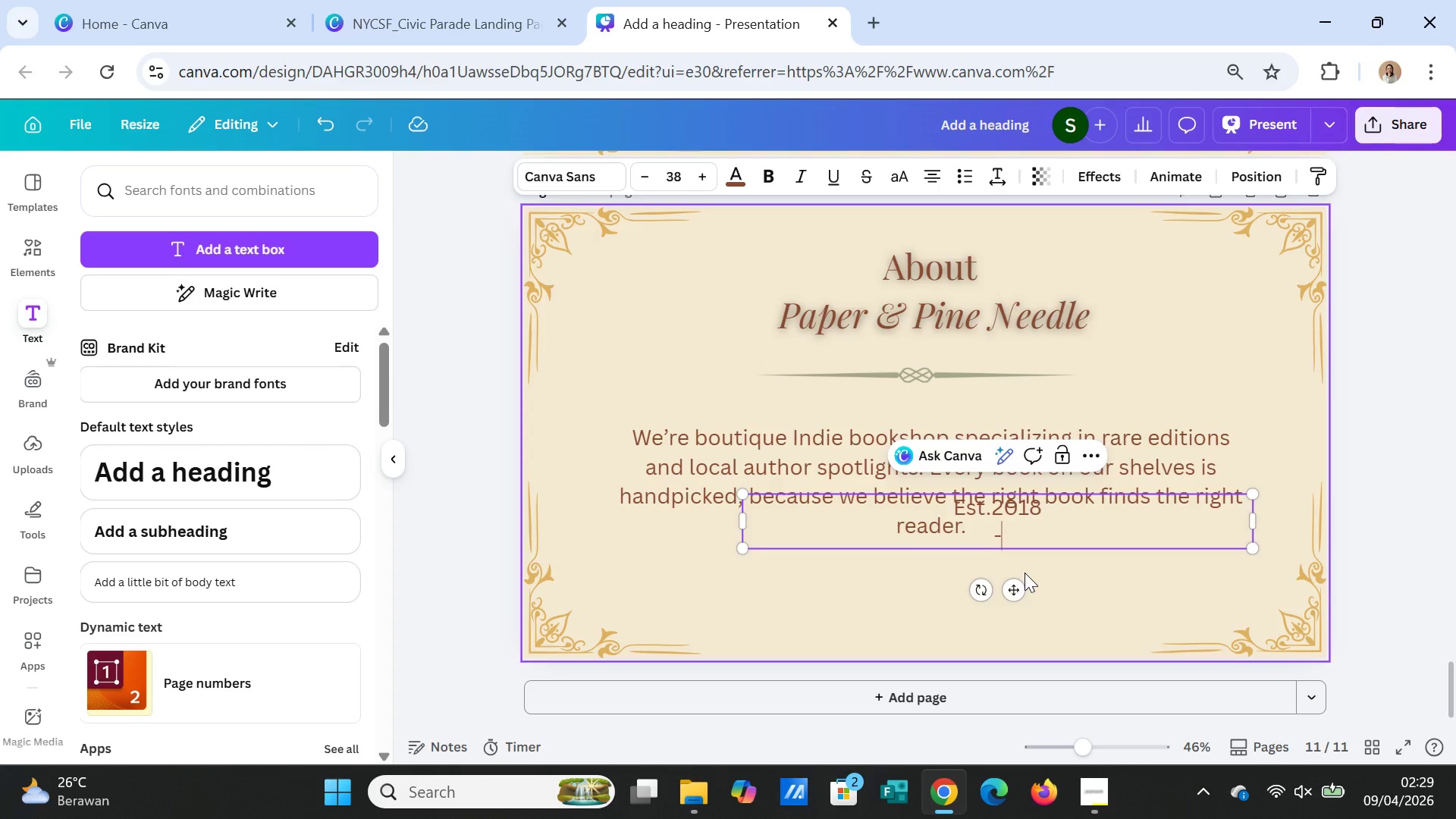 
type(- open daily 10am-7pm)
 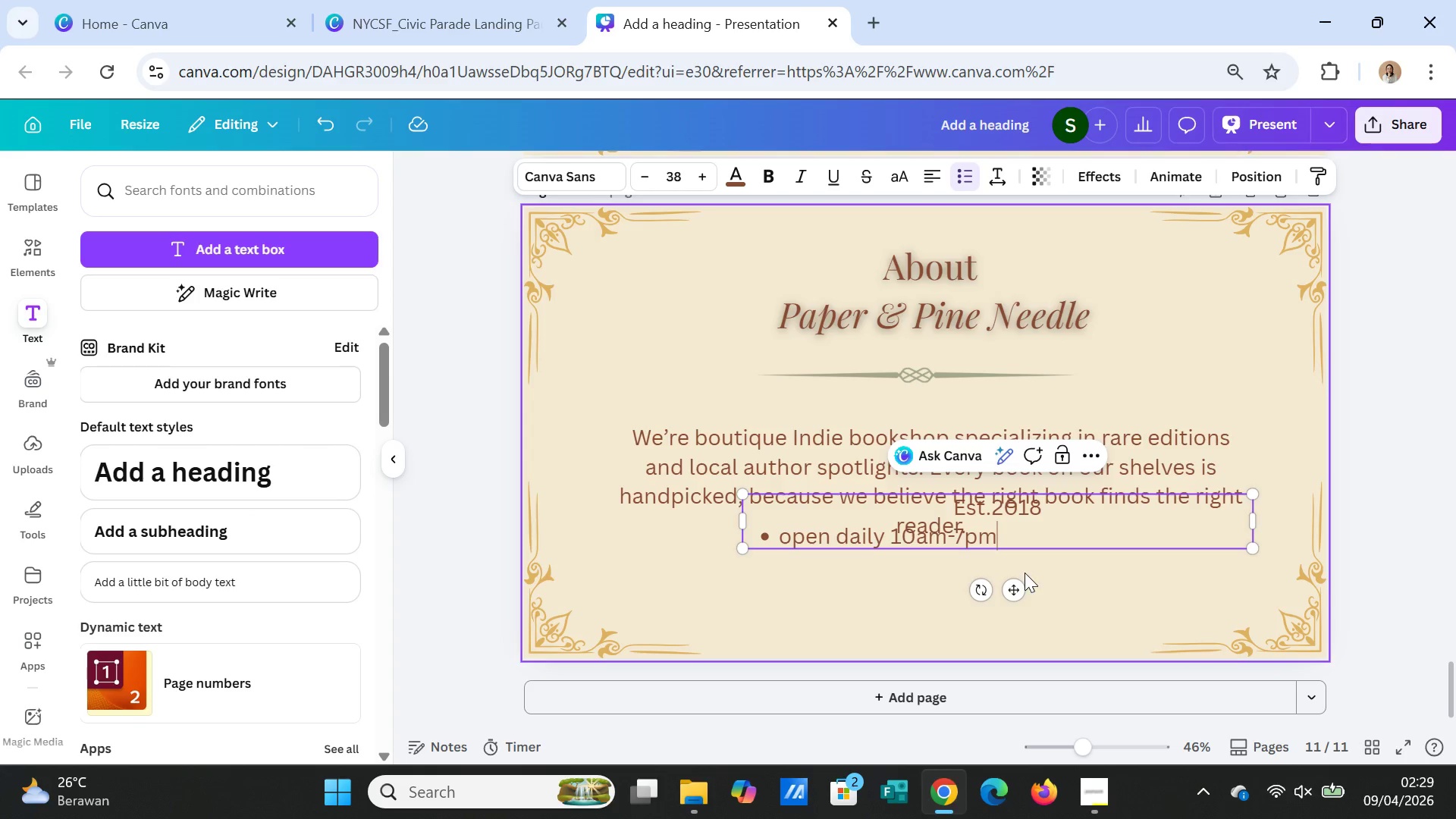 
left_click([1075, 595])
 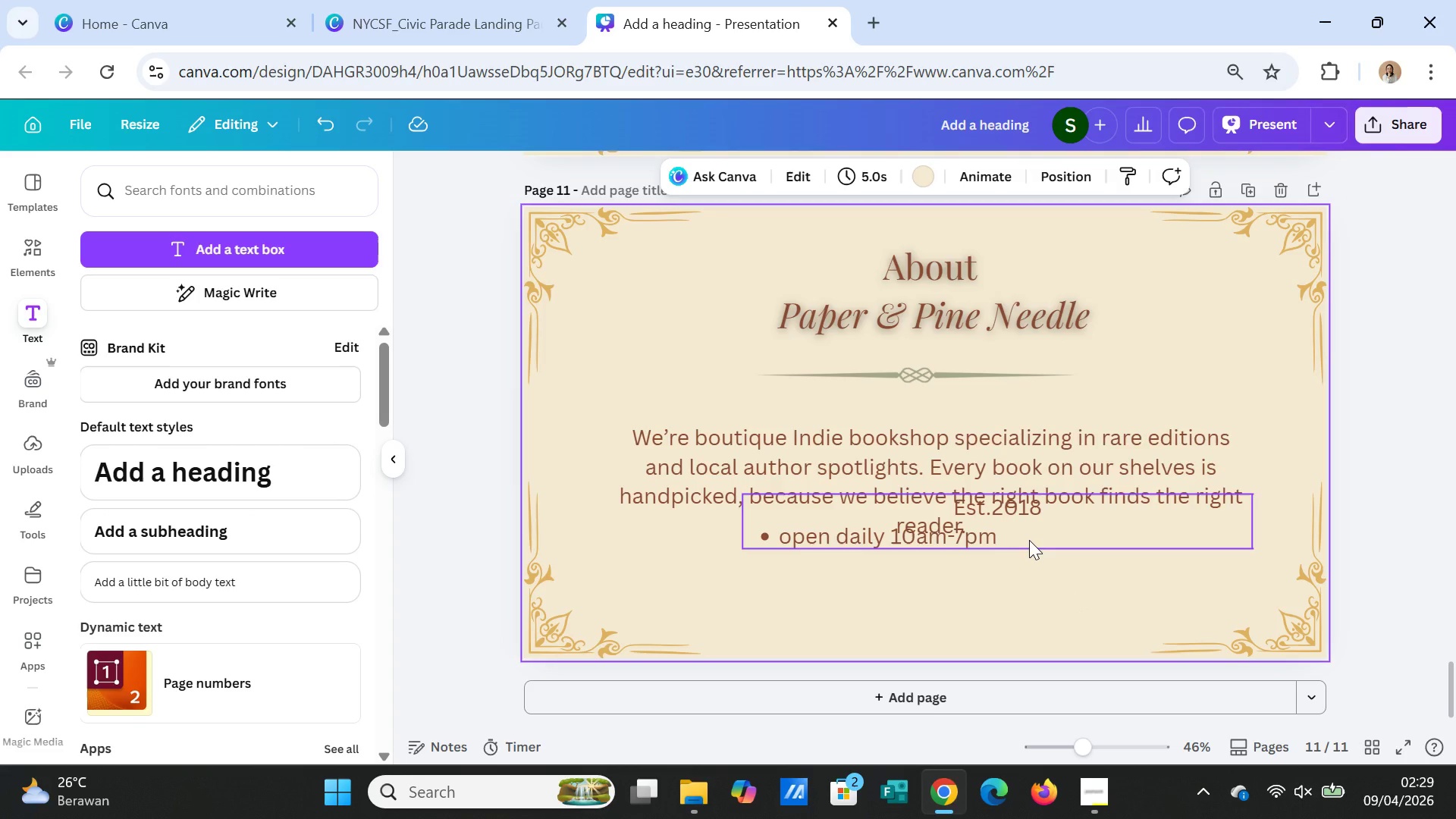 
left_click_drag(start_coordinate=[1029, 540], to_coordinate=[968, 601])
 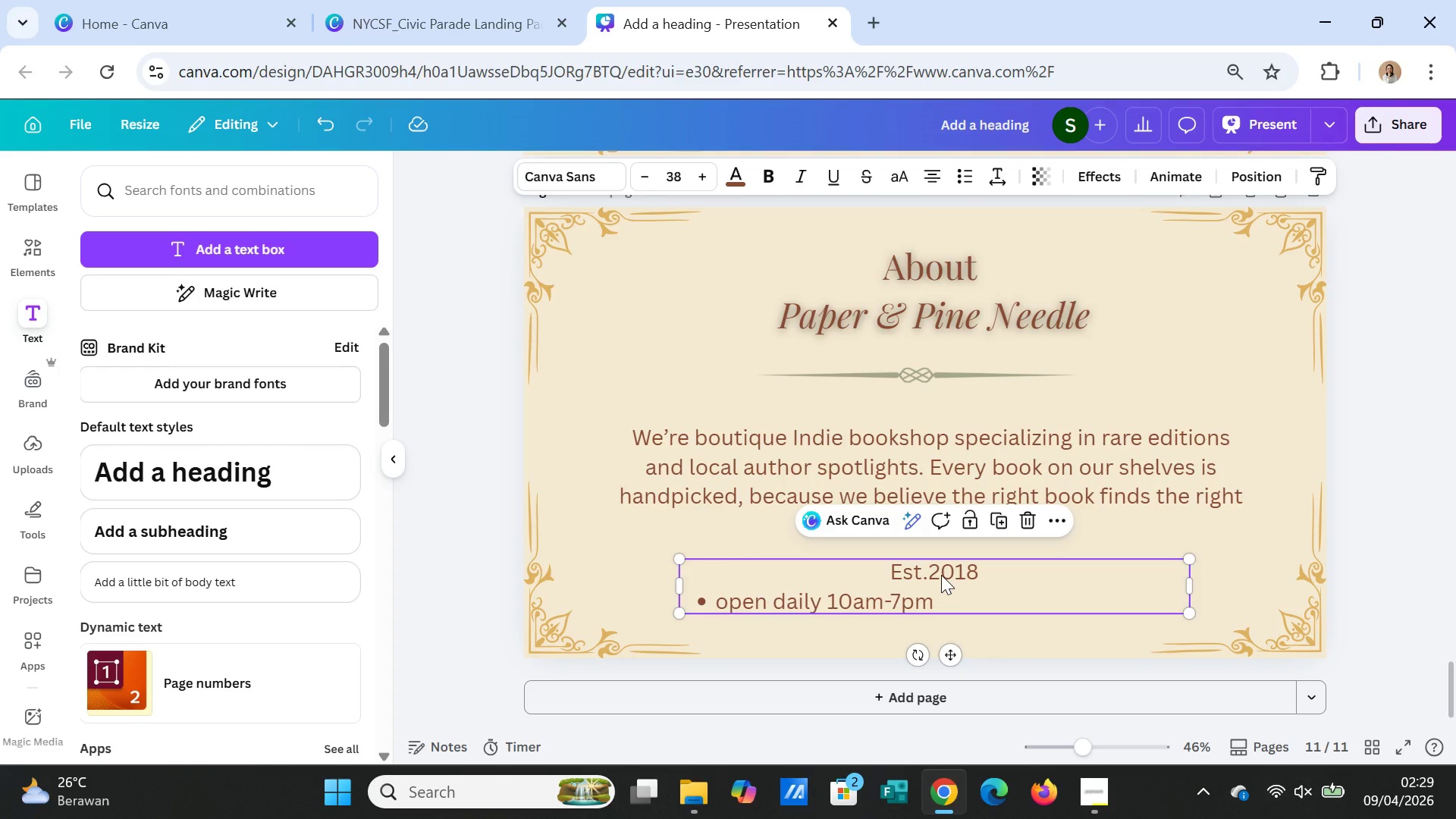 
double_click([941, 575])
 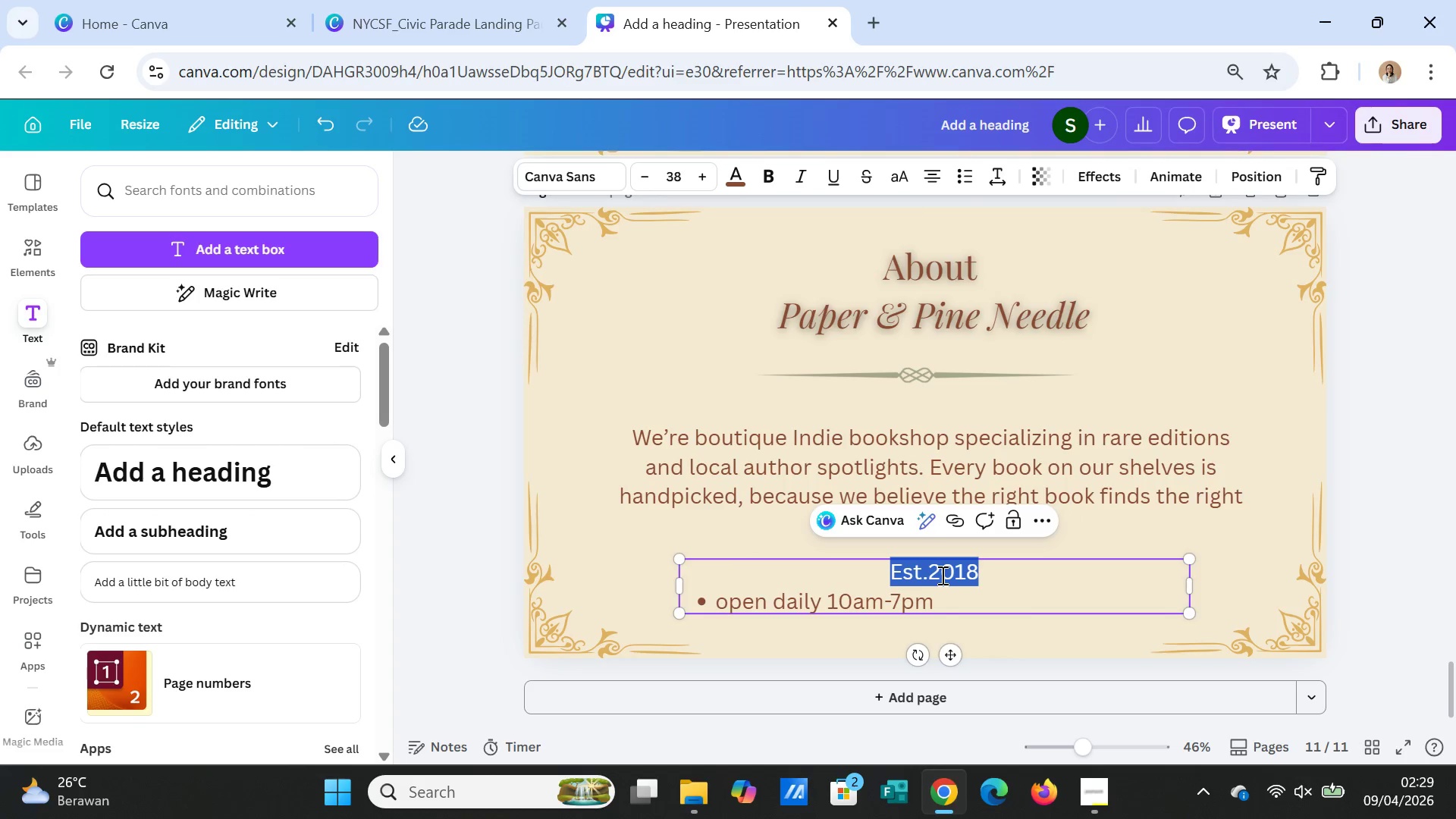 
triple_click([941, 575])
 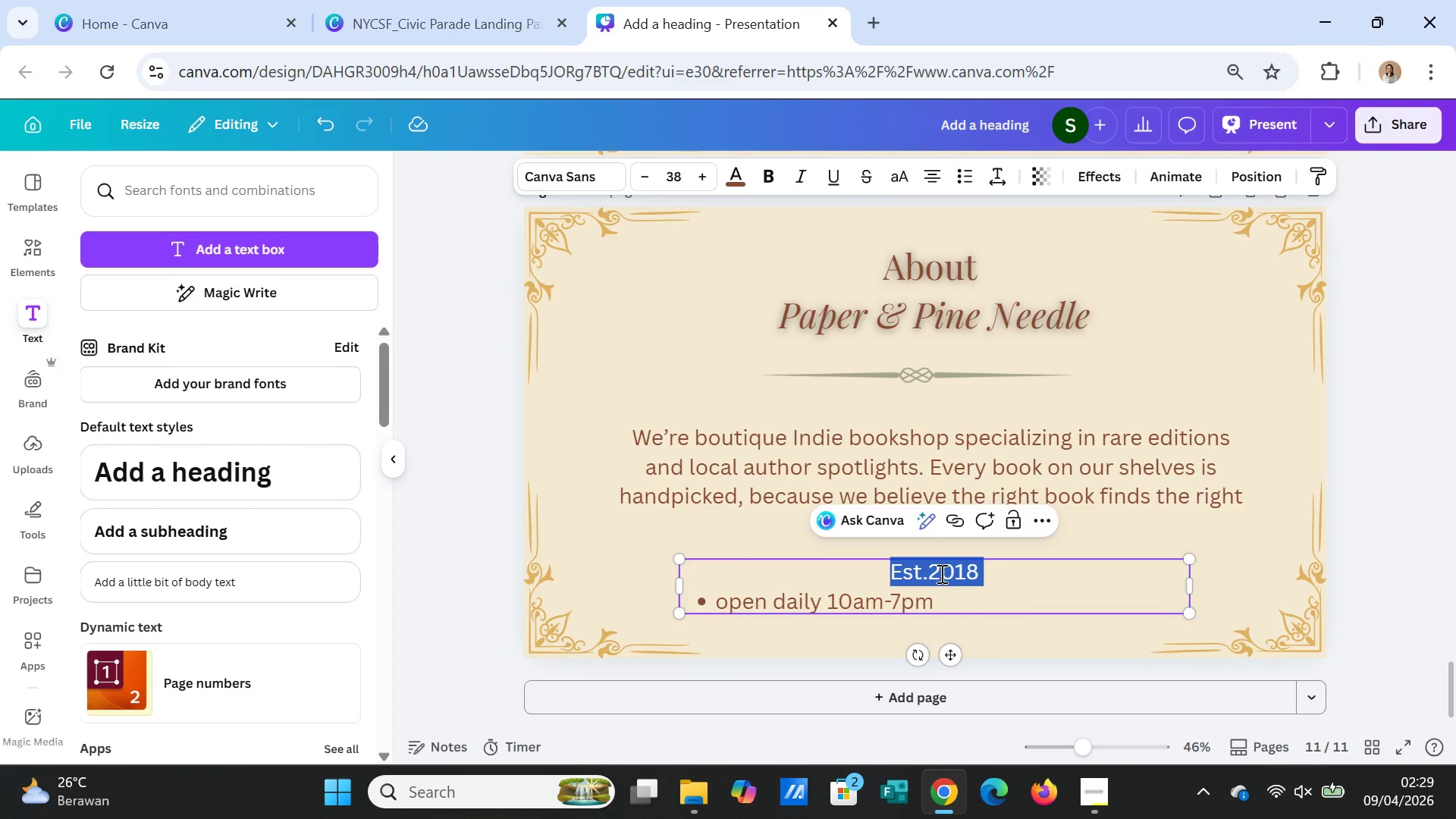 
key(Shift+ArrowDown)
 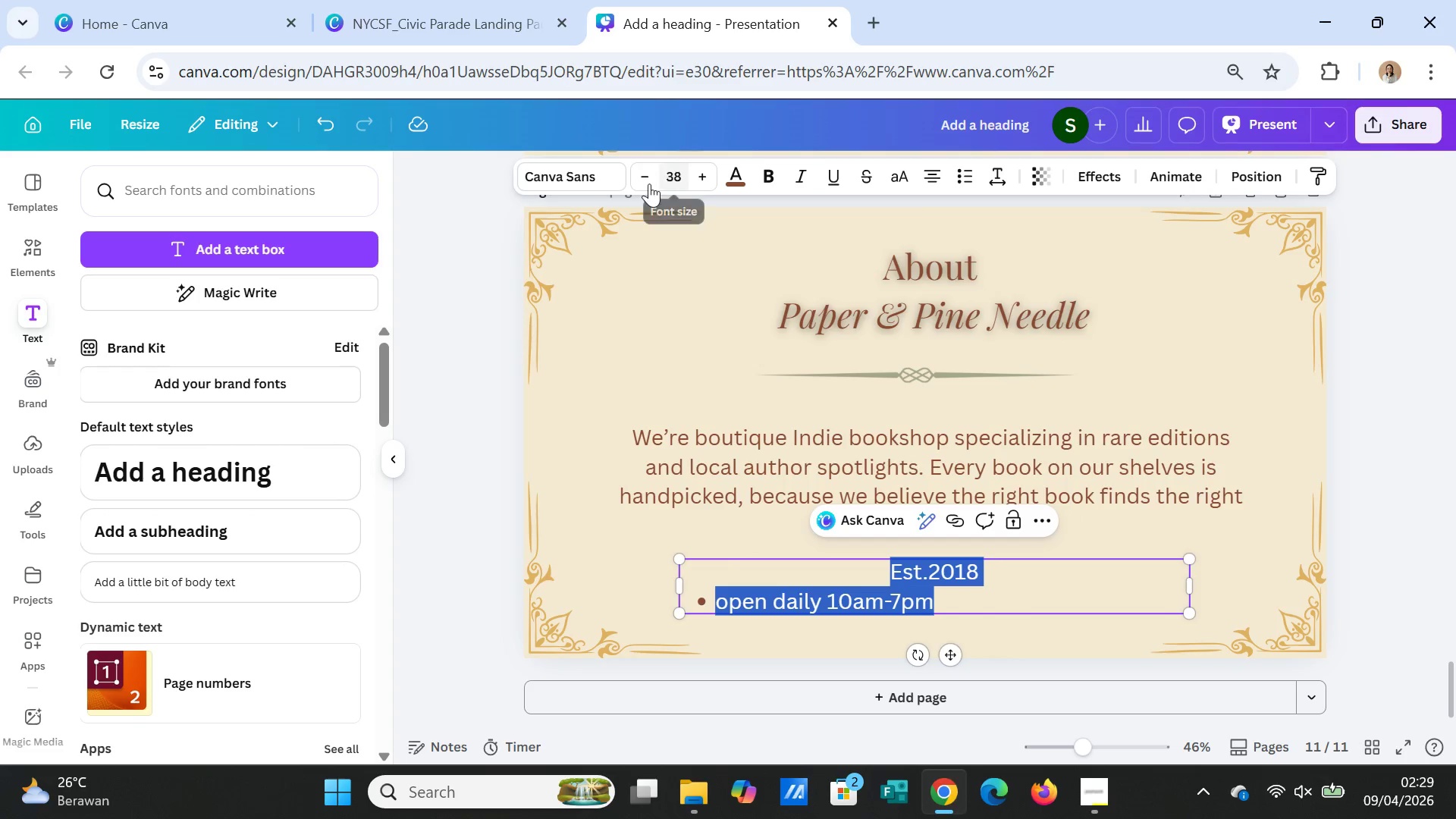 
left_click([676, 182])
 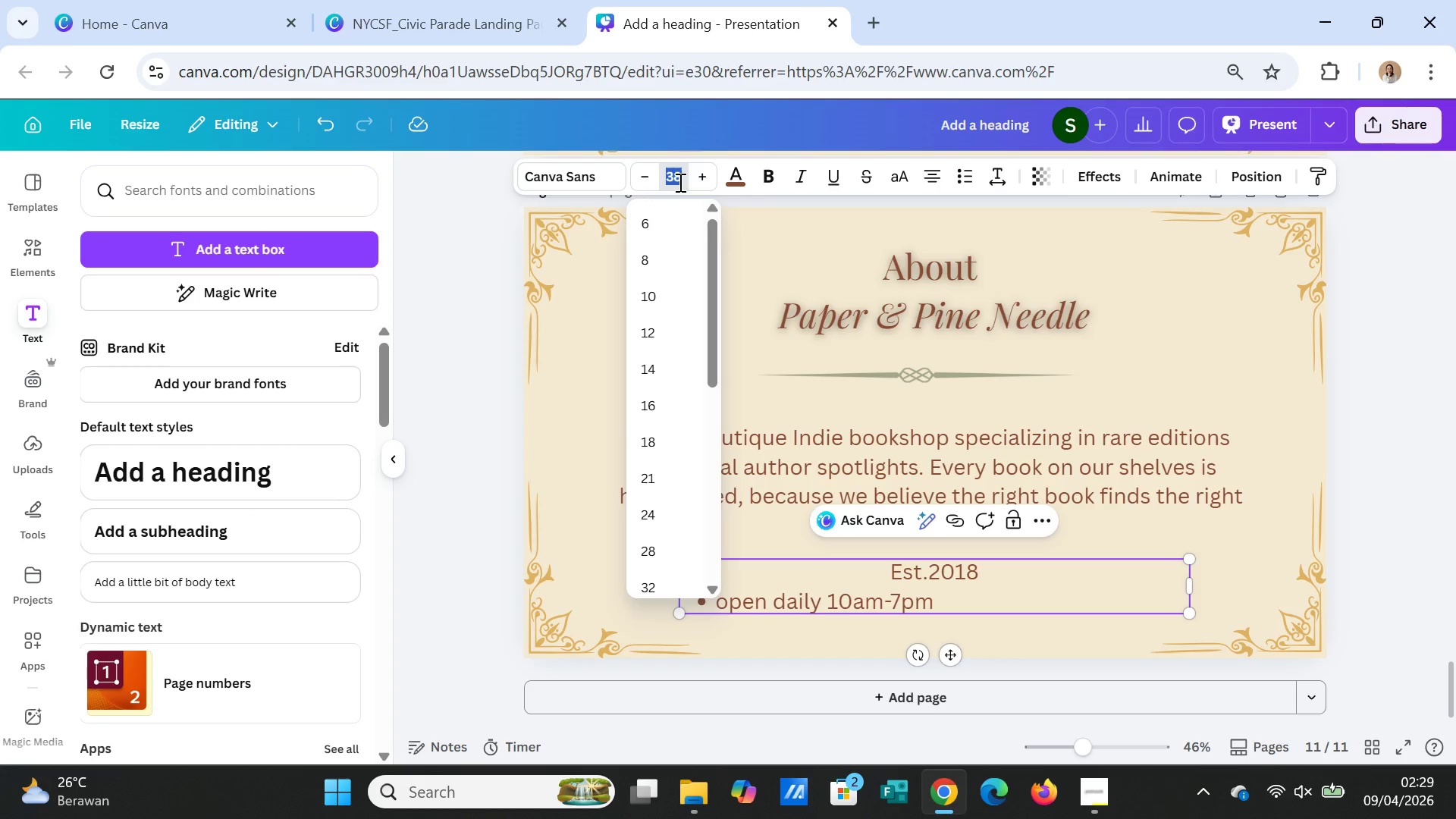 
left_click([679, 182])
 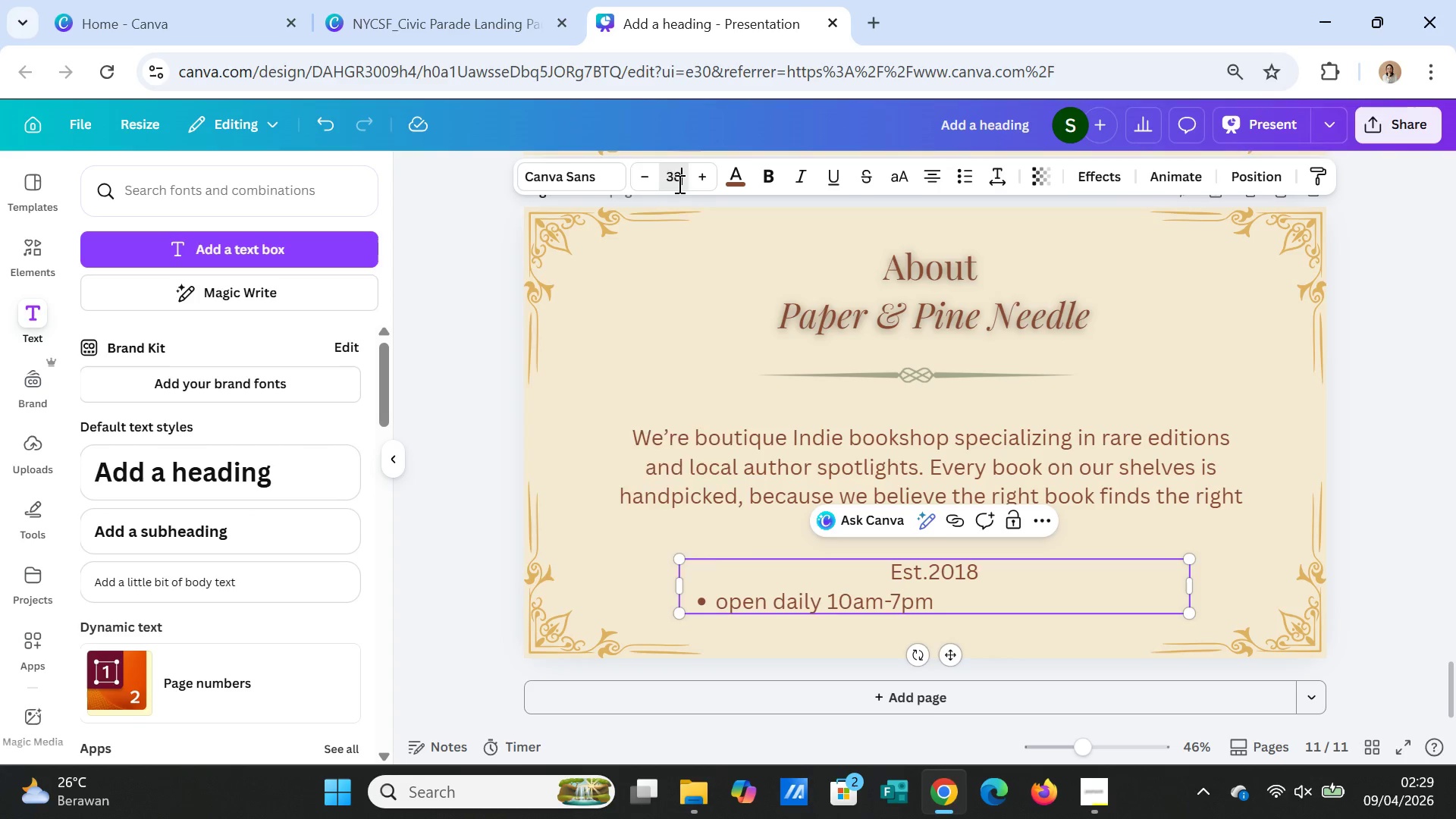 
double_click([678, 184])
 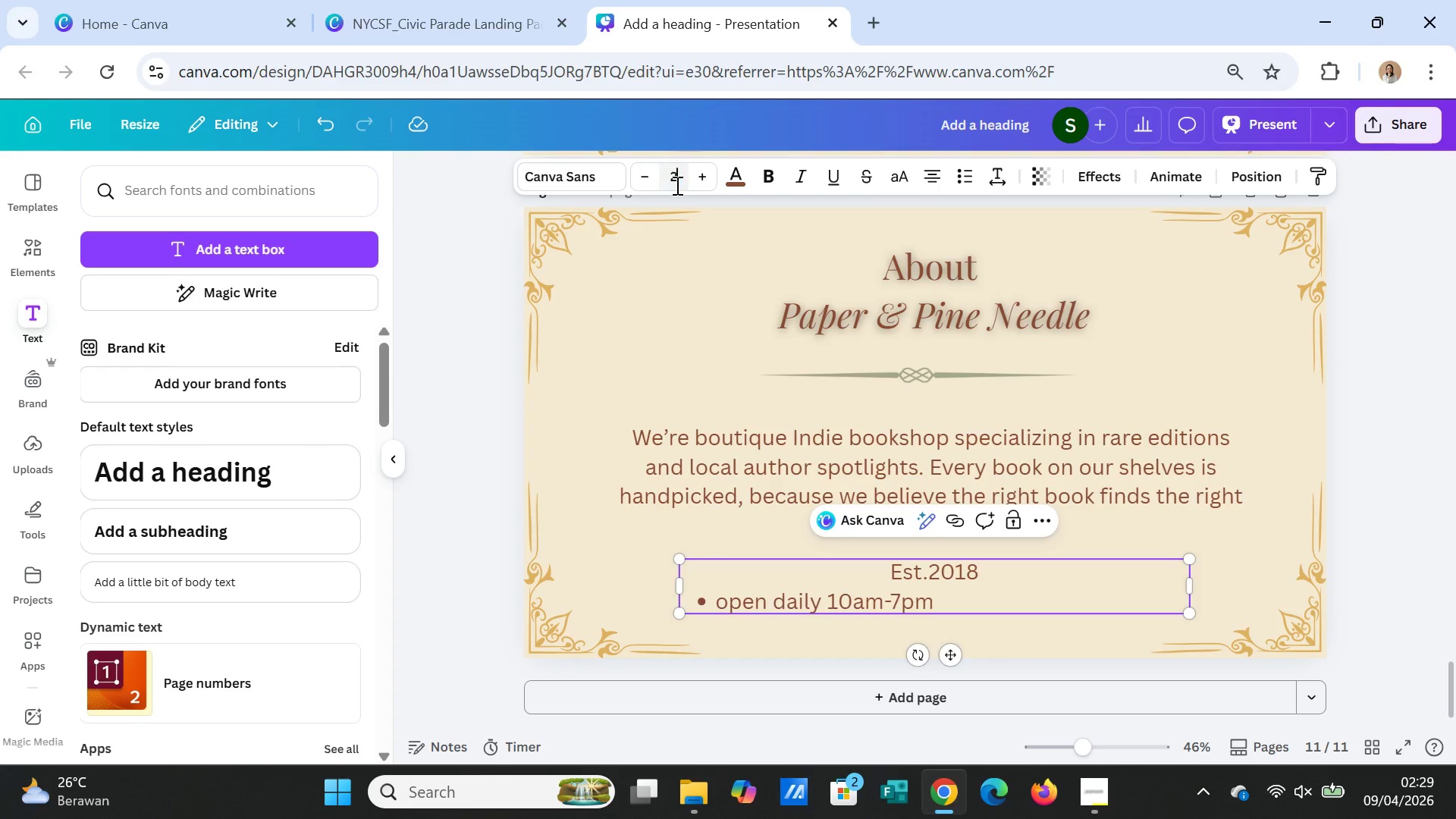 
type(20)
 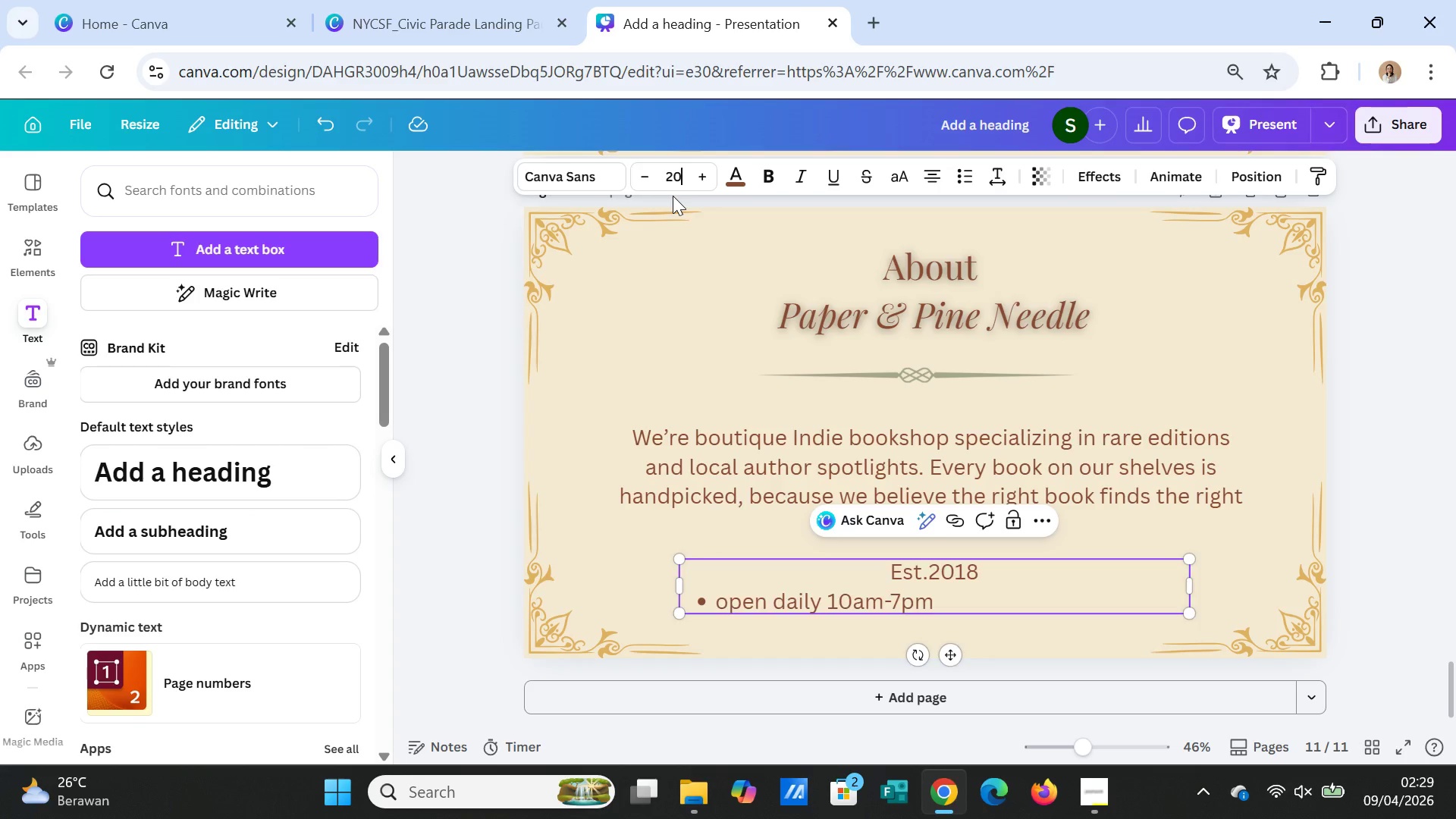 
key(Enter)
 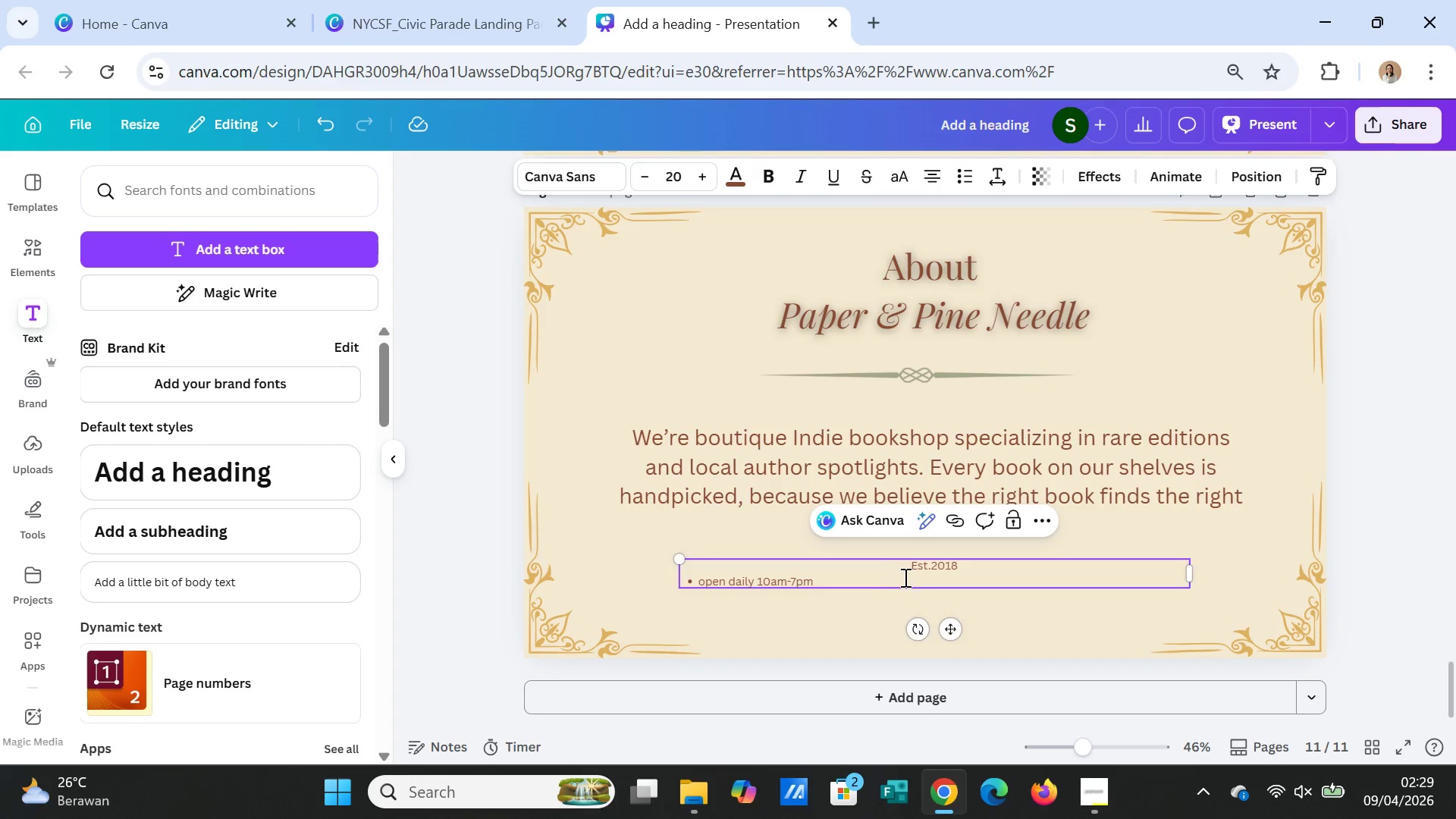 
left_click([902, 572])
 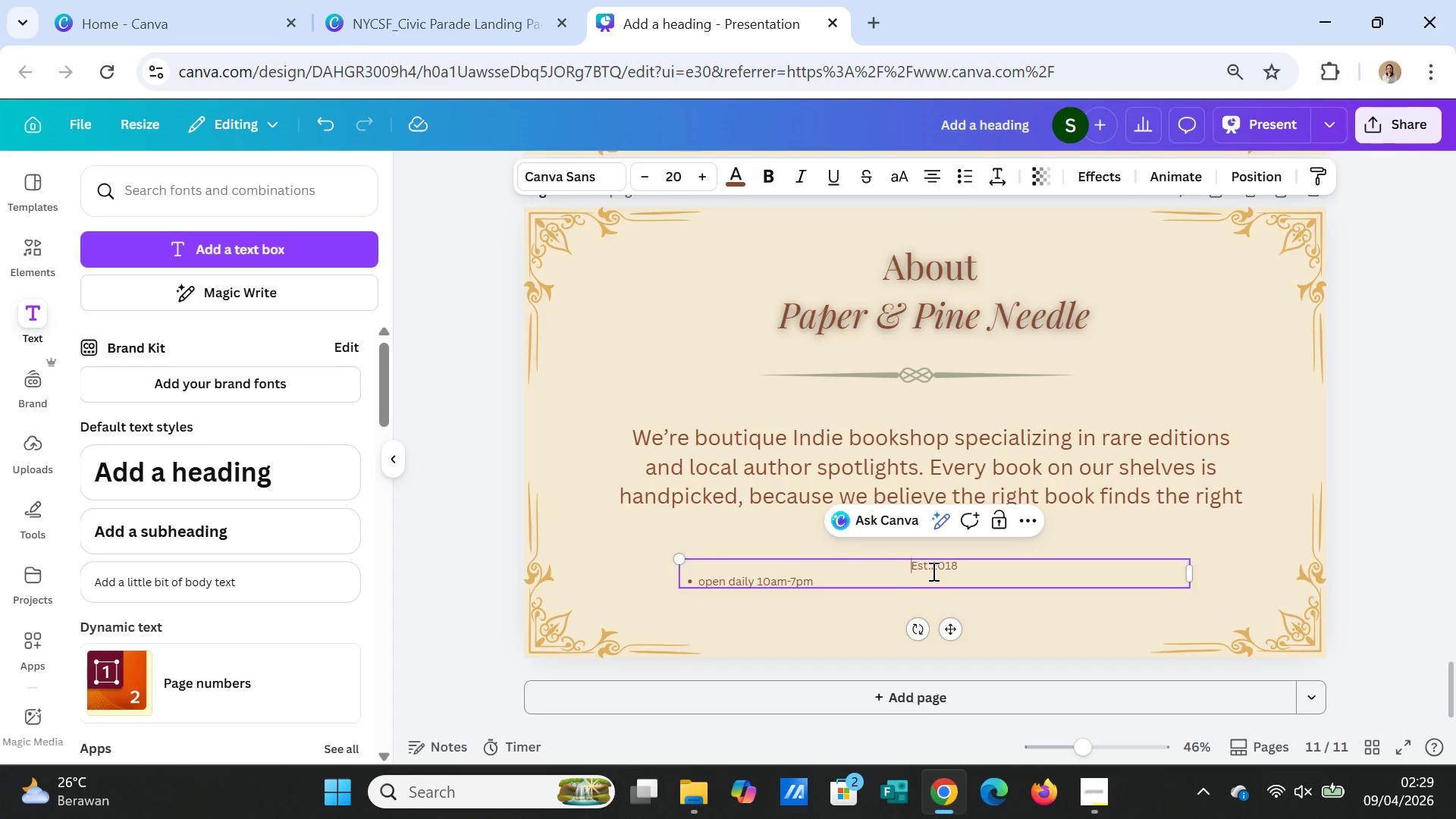 
key(Backspace)
 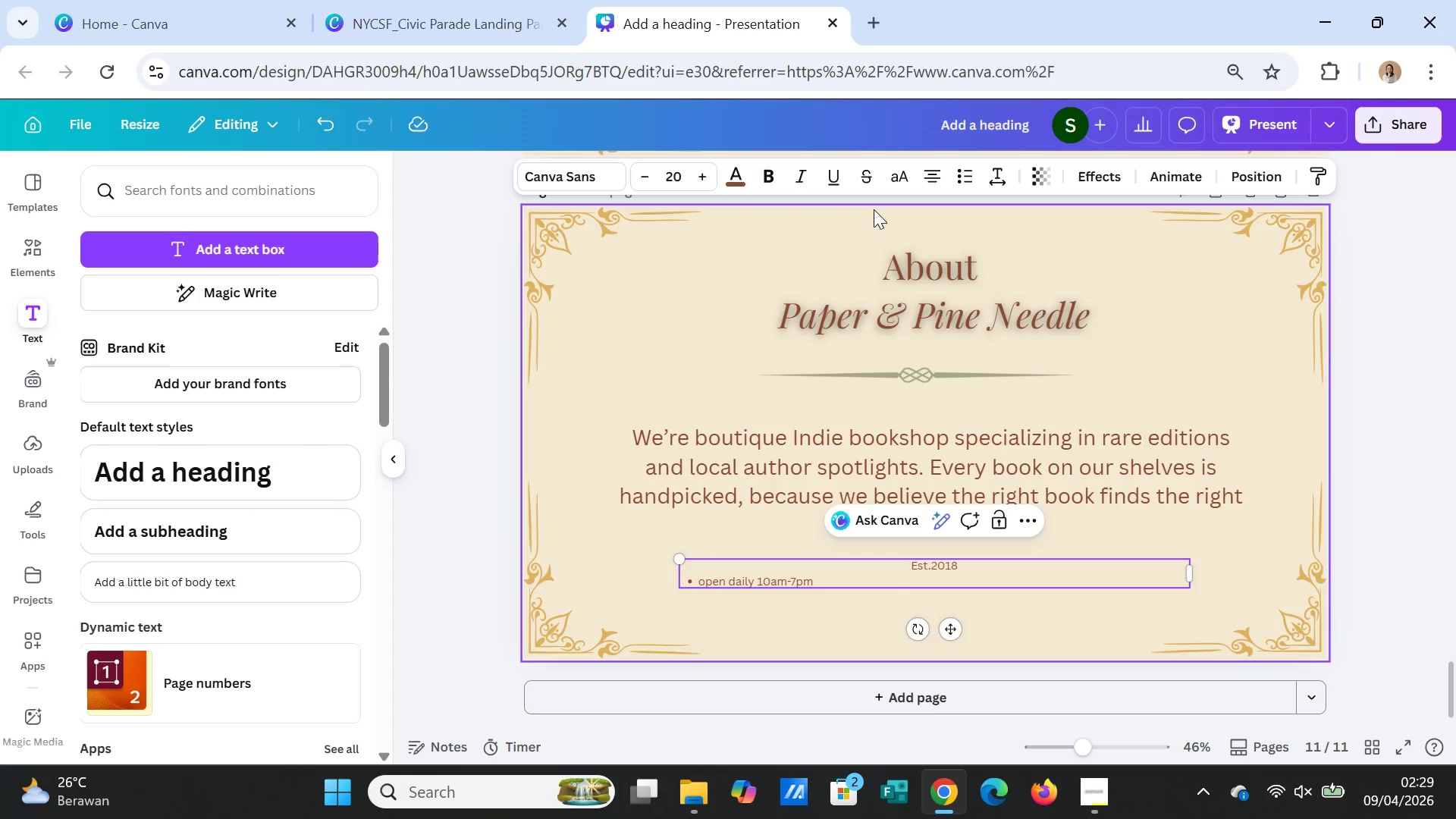 
left_click([940, 187])
 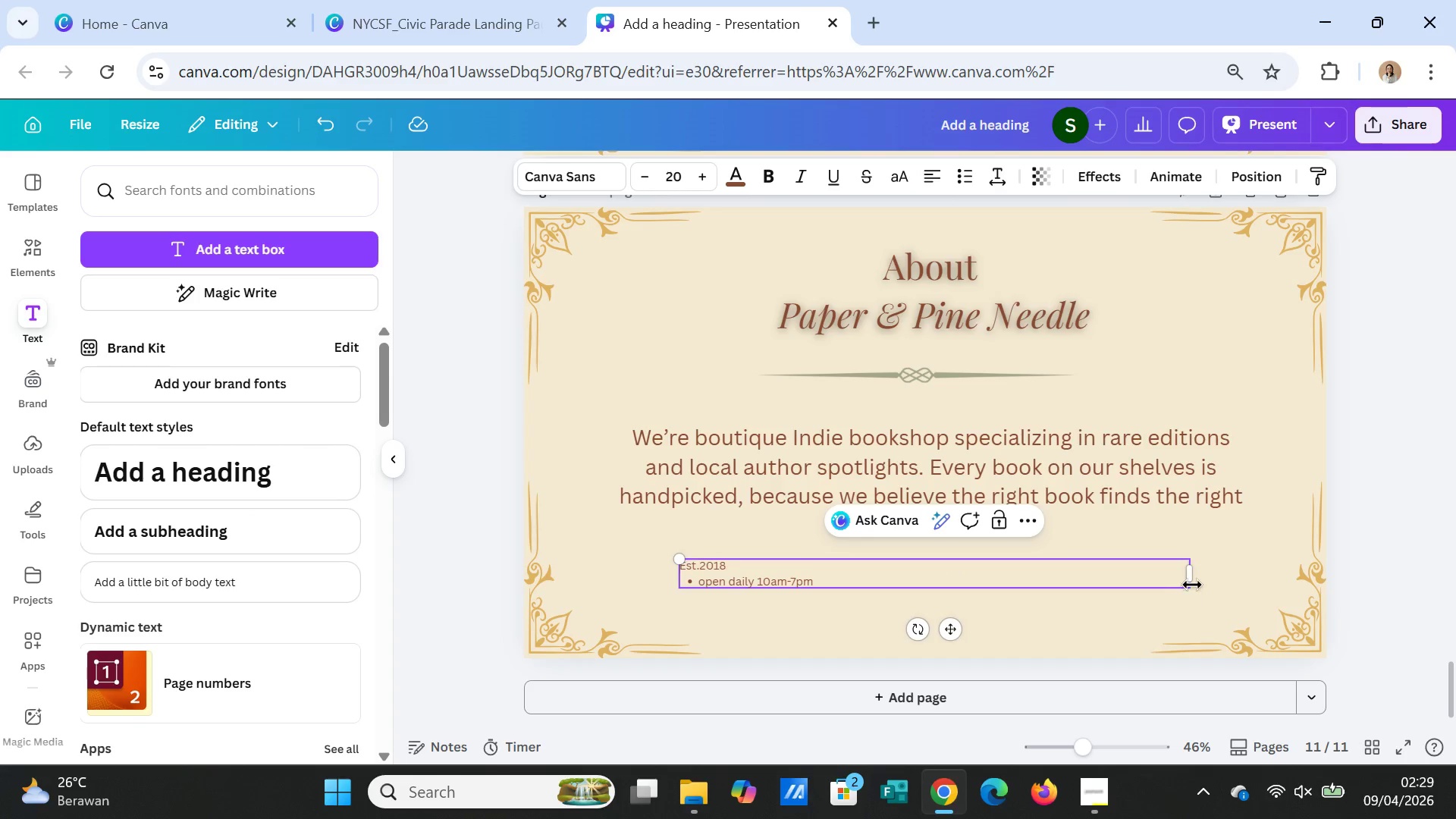 
left_click_drag(start_coordinate=[1189, 577], to_coordinate=[821, 573])
 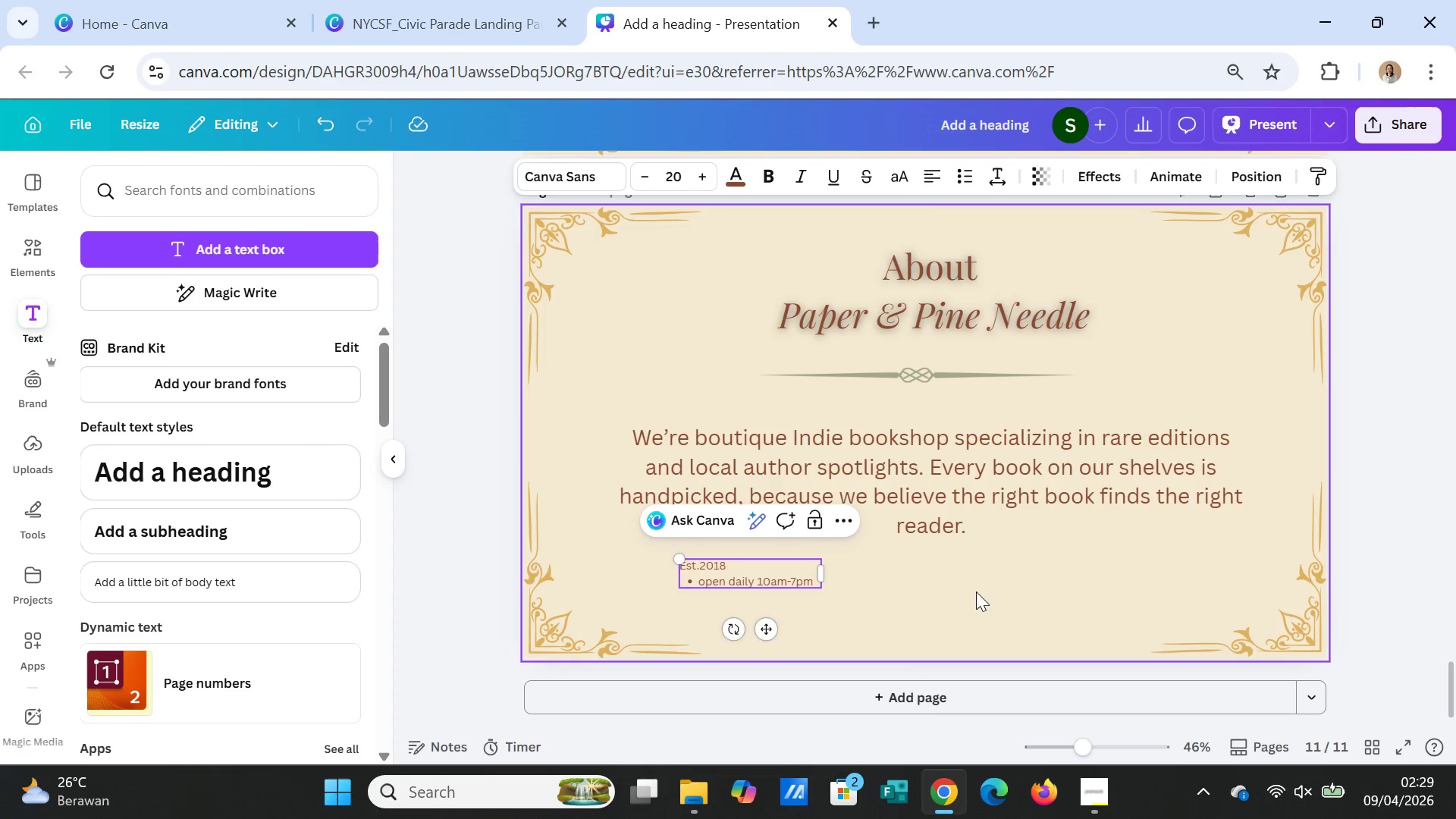 
left_click([976, 592])
 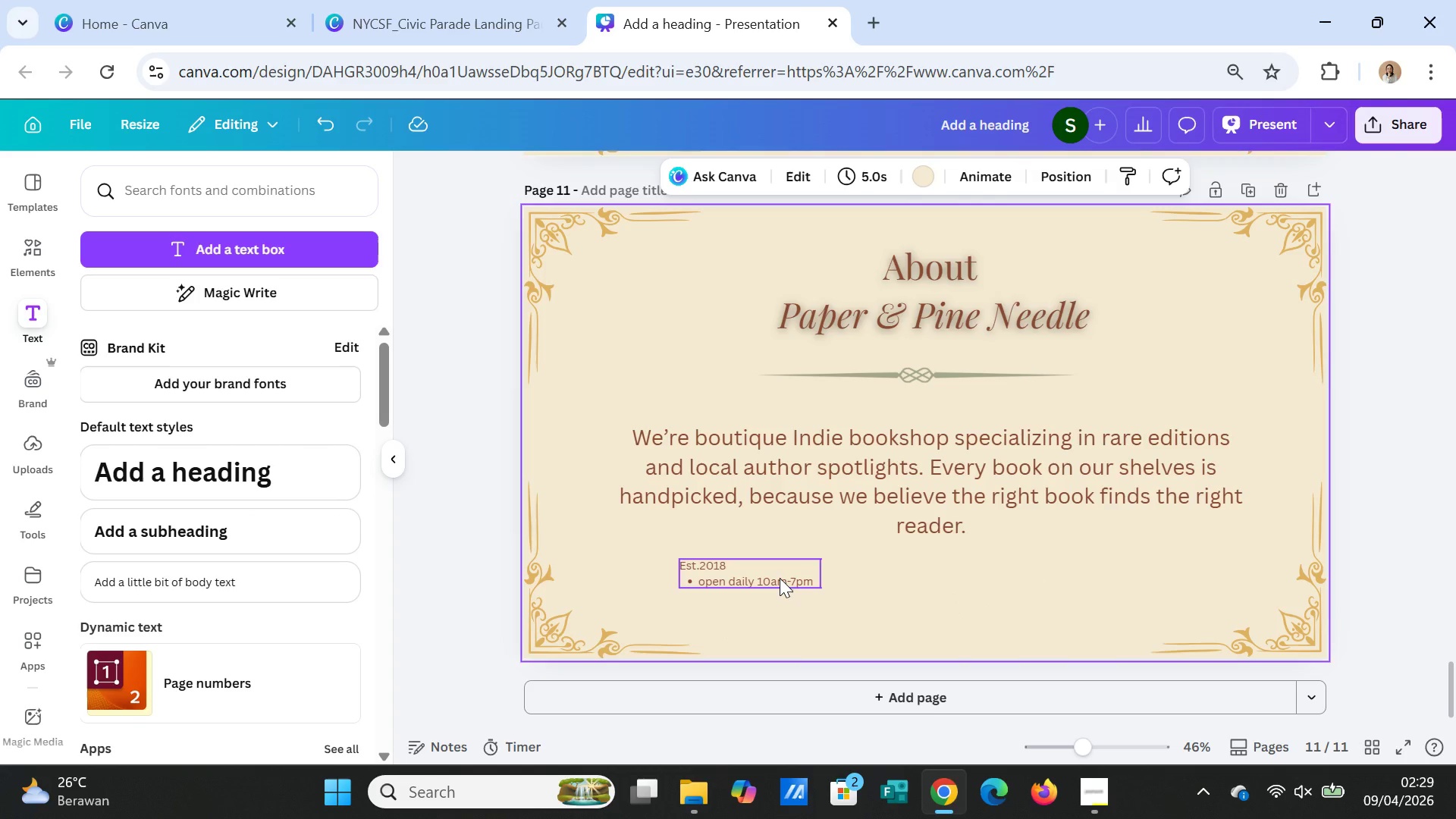 
left_click_drag(start_coordinate=[780, 578], to_coordinate=[1014, 633])
 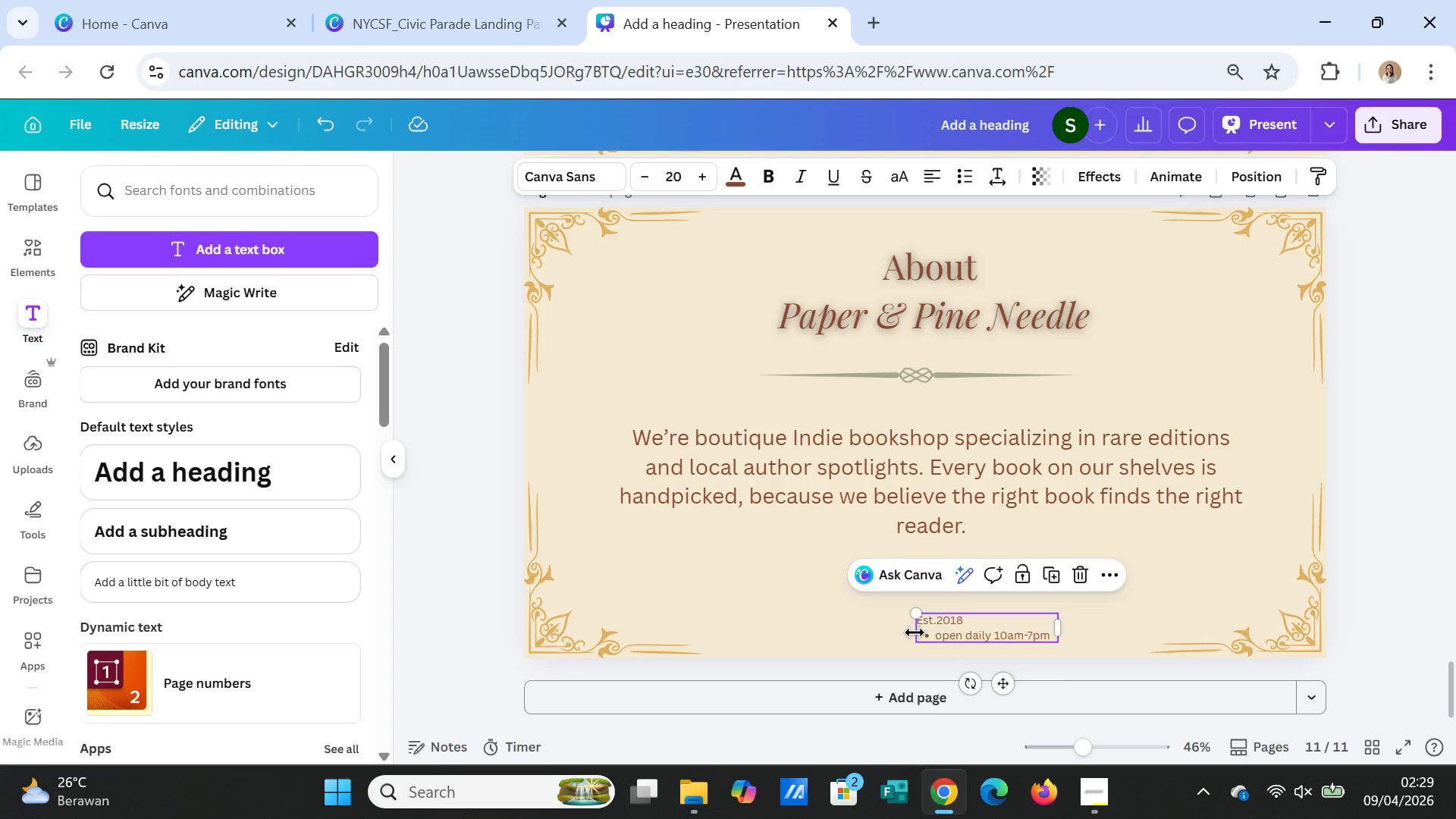 
left_click_drag(start_coordinate=[920, 635], to_coordinate=[946, 632])
 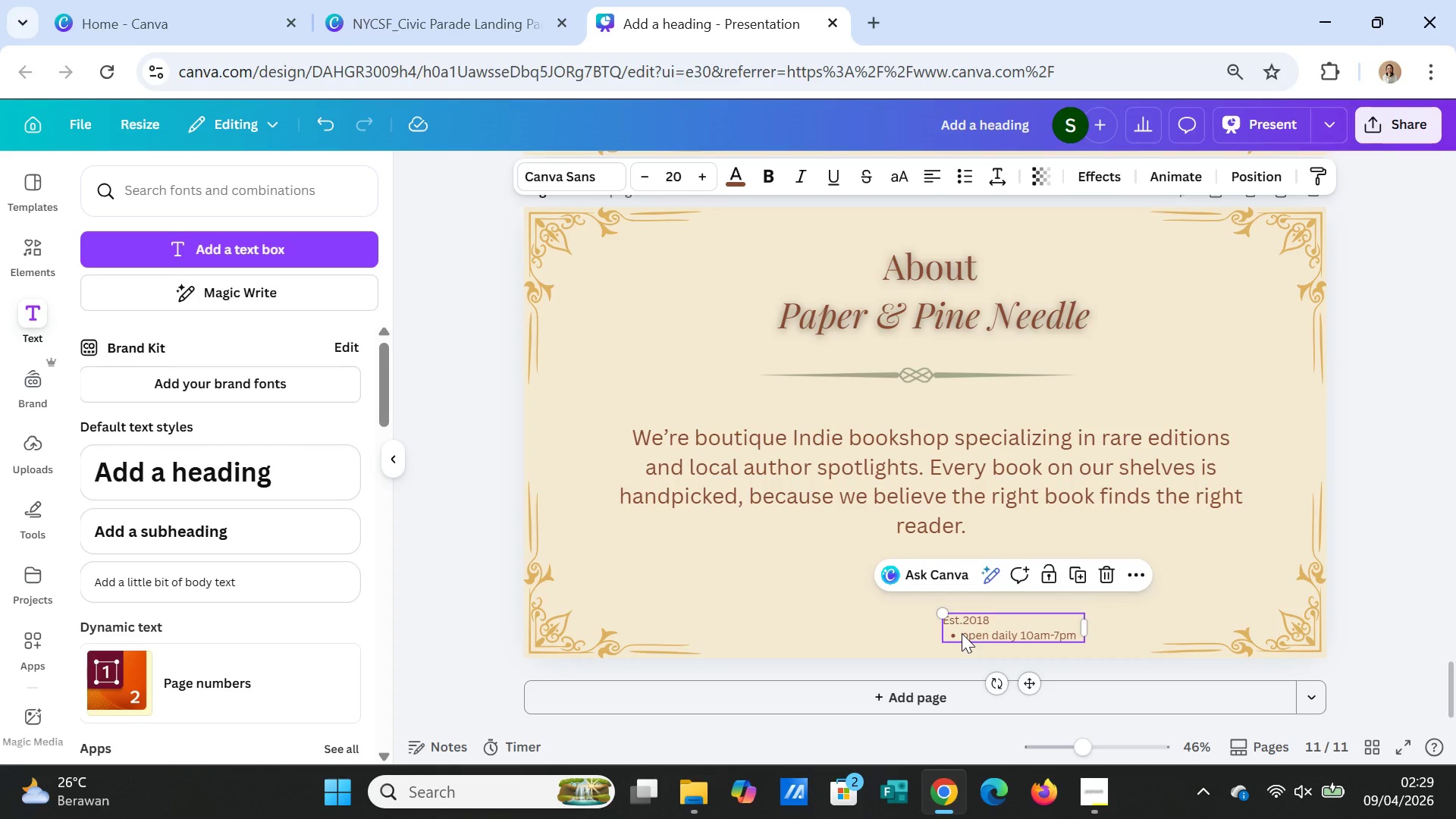 
left_click_drag(start_coordinate=[962, 633], to_coordinate=[935, 616])
 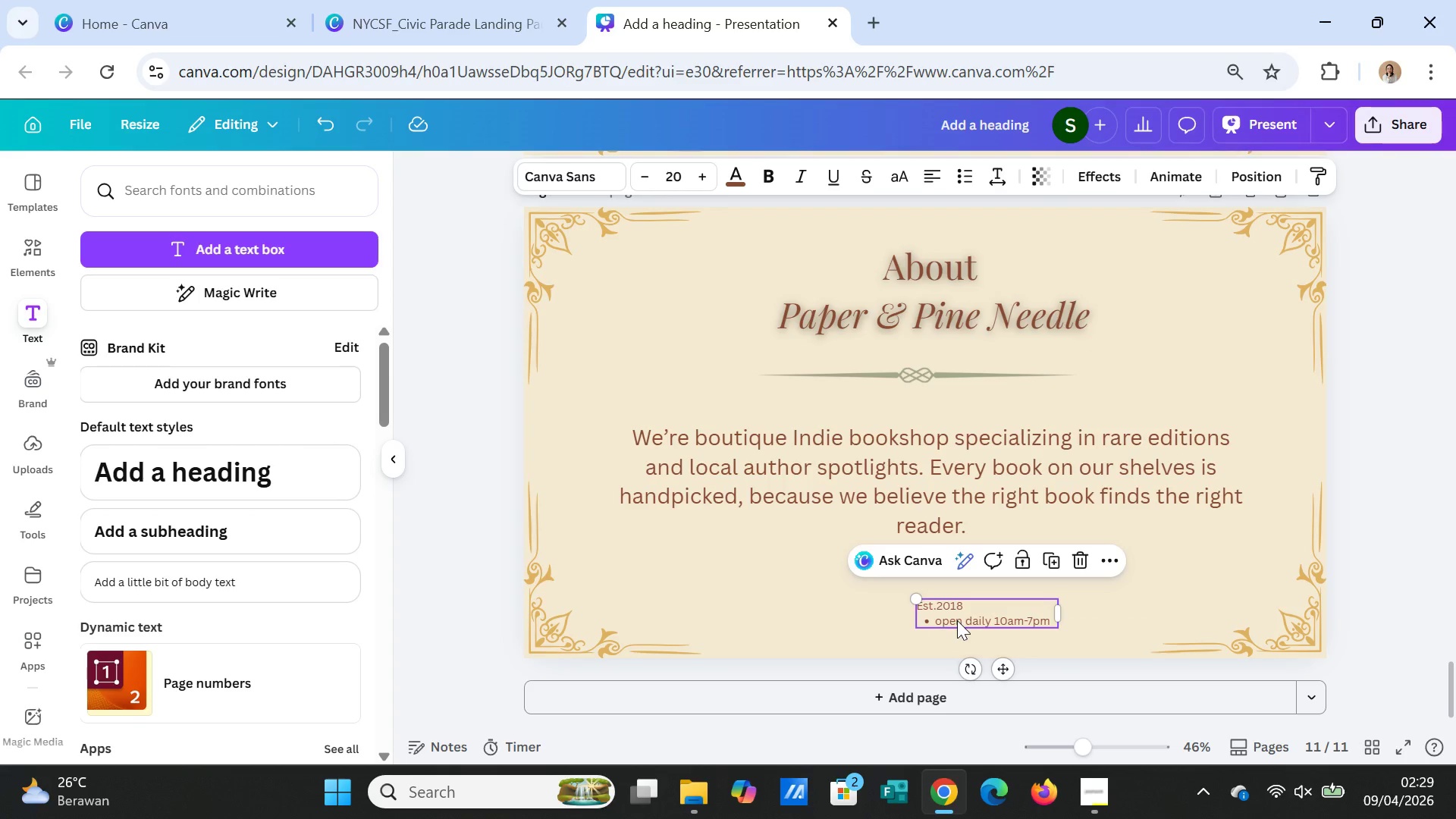 
double_click([957, 620])
 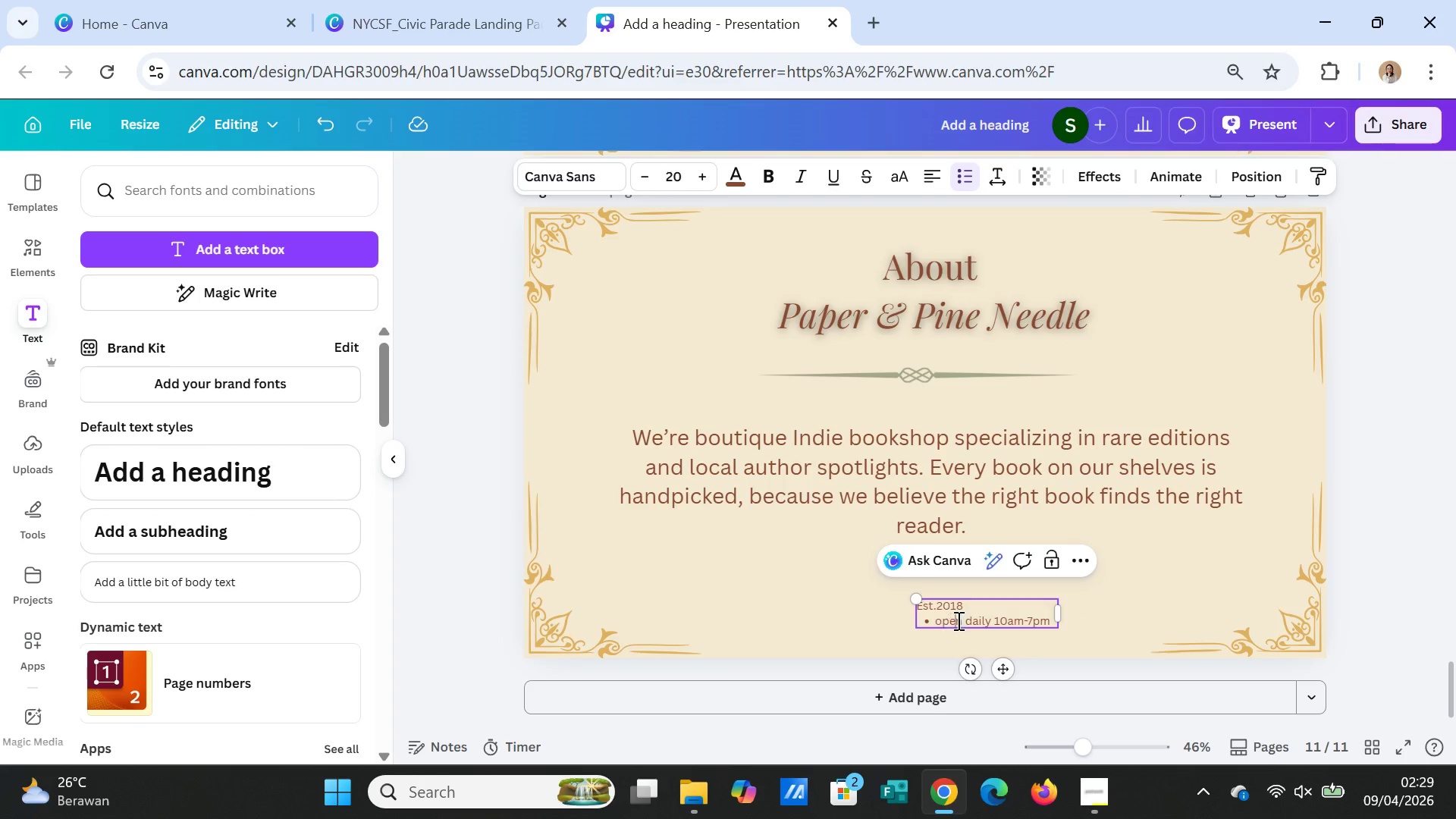 
double_click([957, 620])
 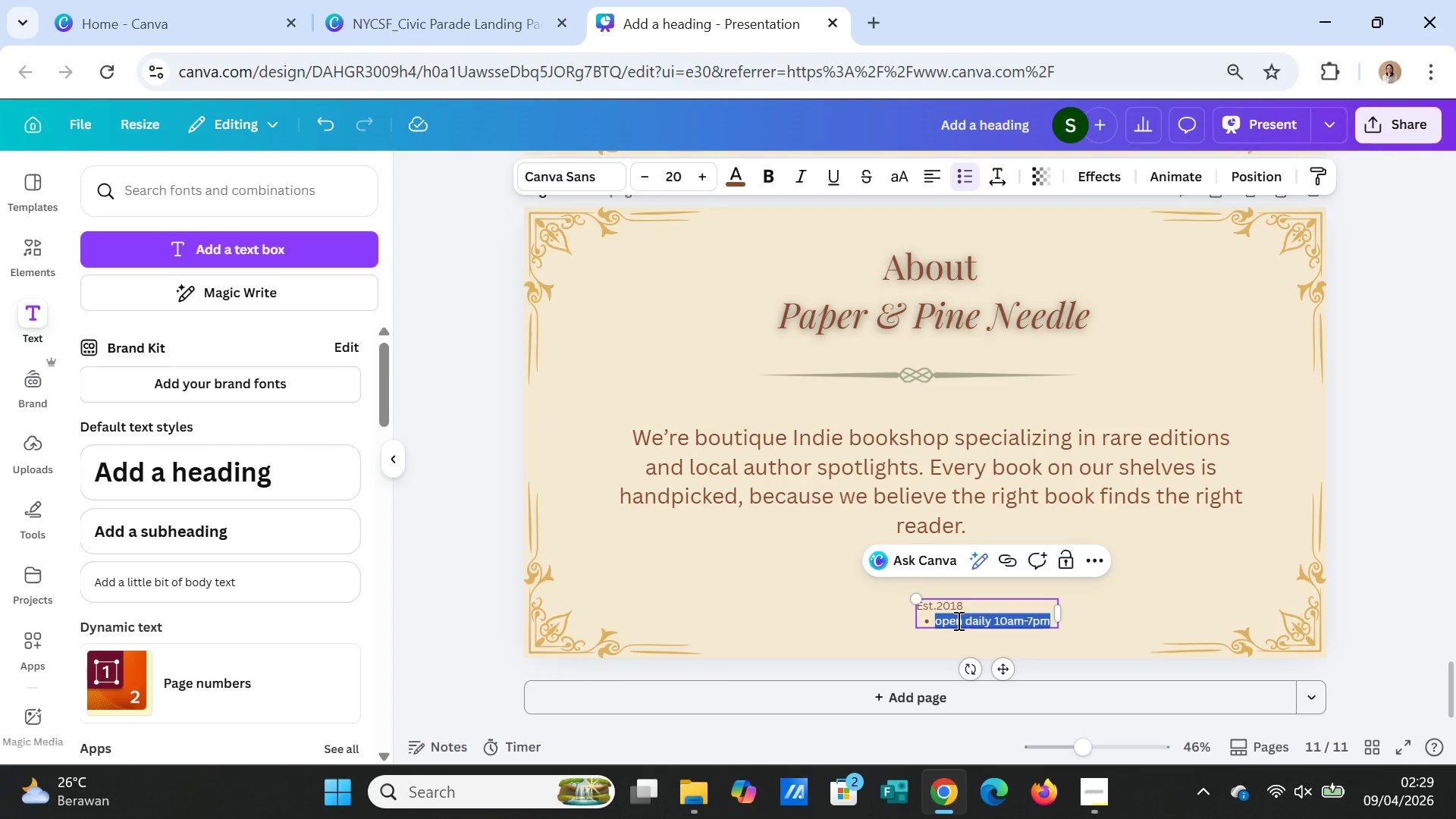 
triple_click([957, 620])
 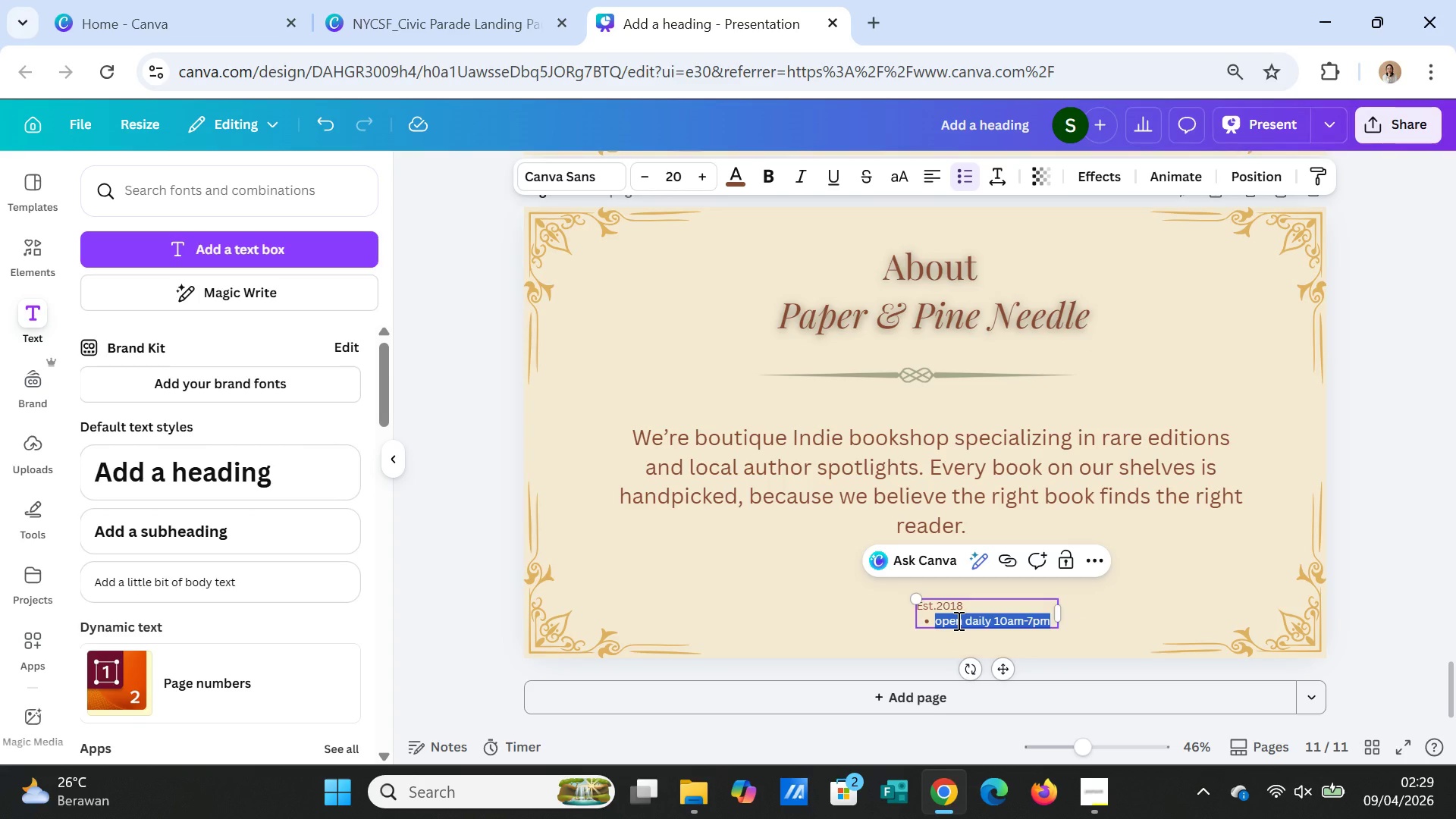 
key(Control+X)
 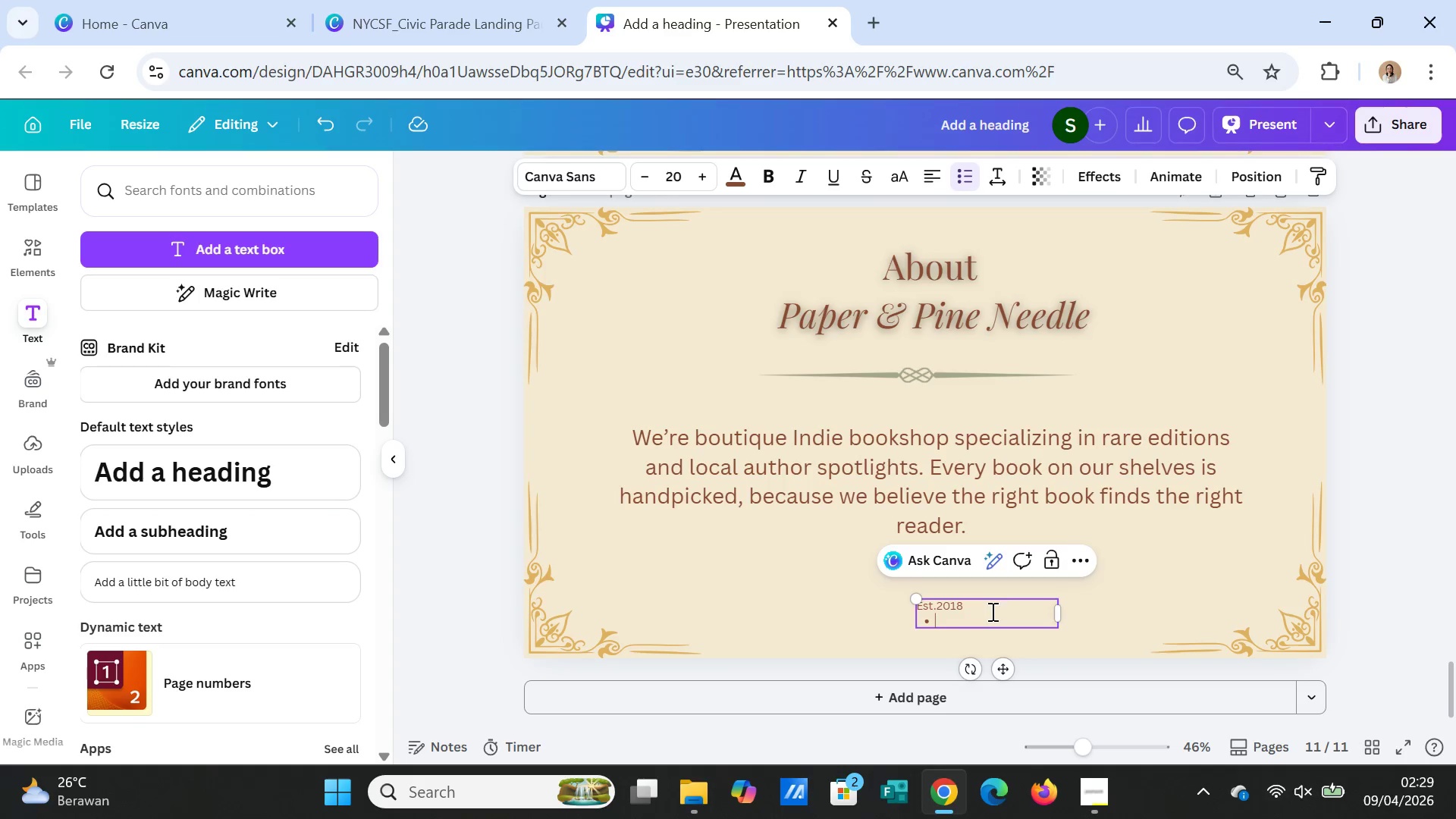 
left_click([991, 611])
 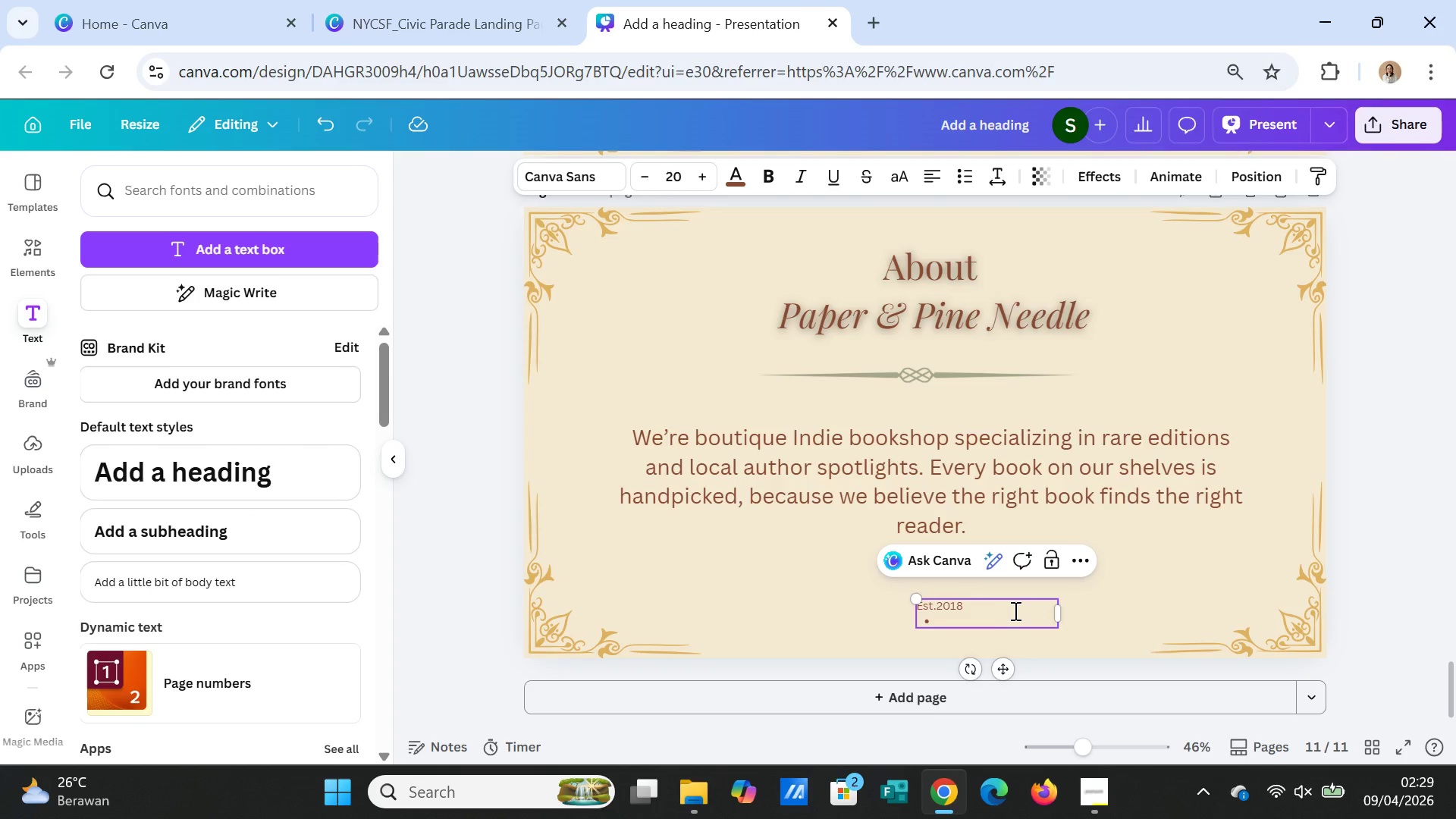 
key(Space)
 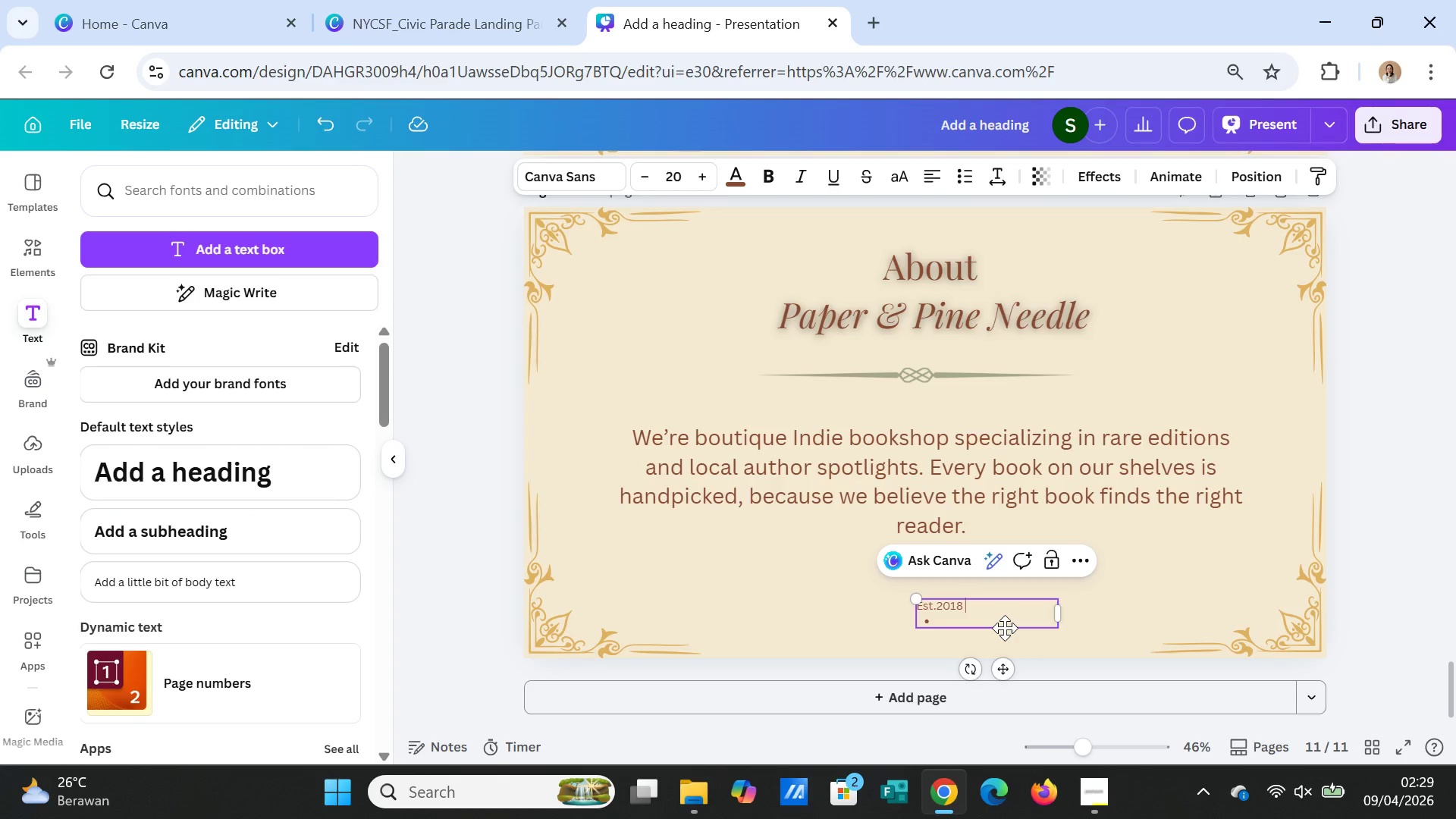 
key(Minus)
 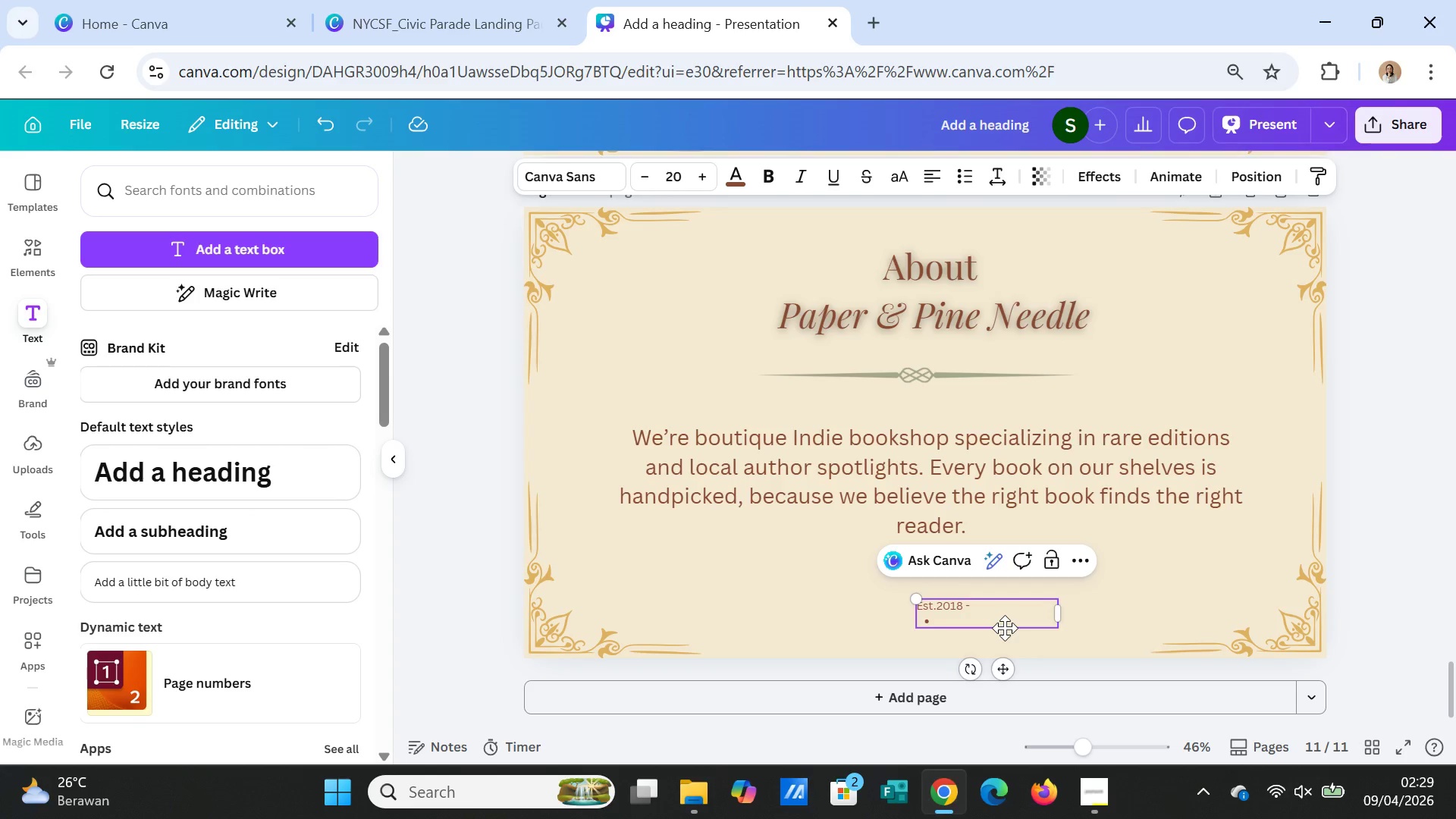 
key(Space)
 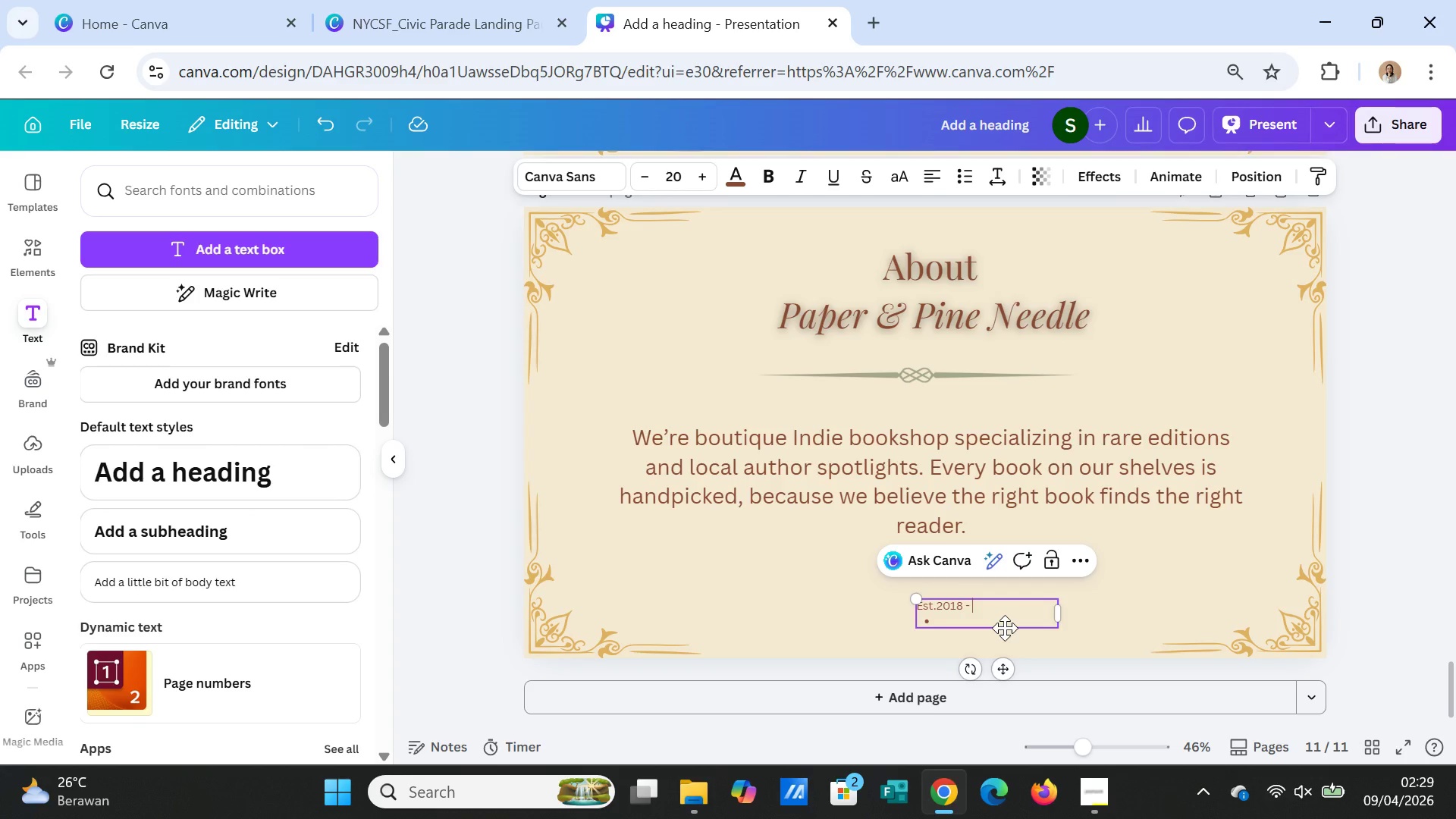 
key(Control+V)
 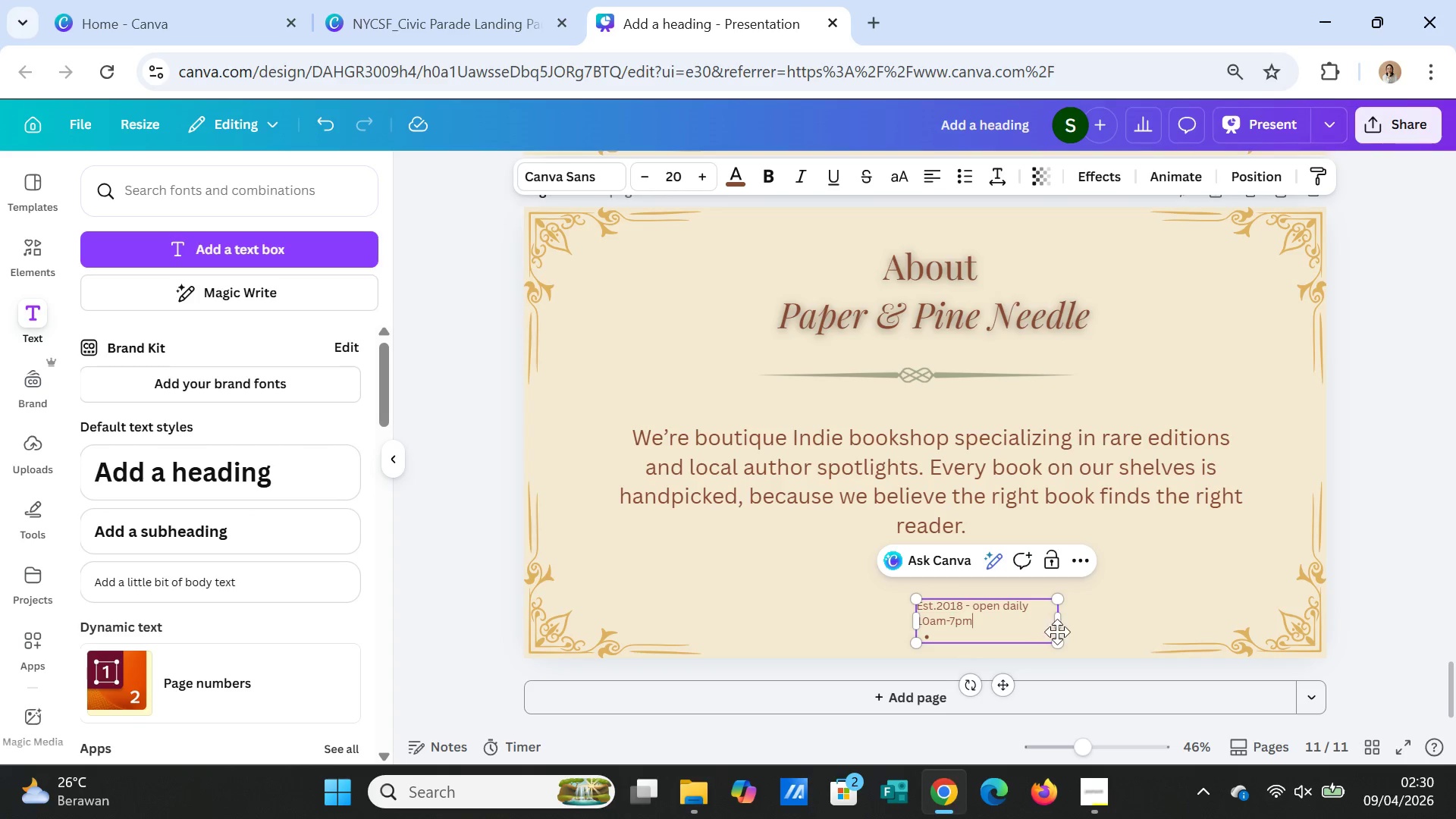 
left_click_drag(start_coordinate=[1061, 623], to_coordinate=[1116, 617])
 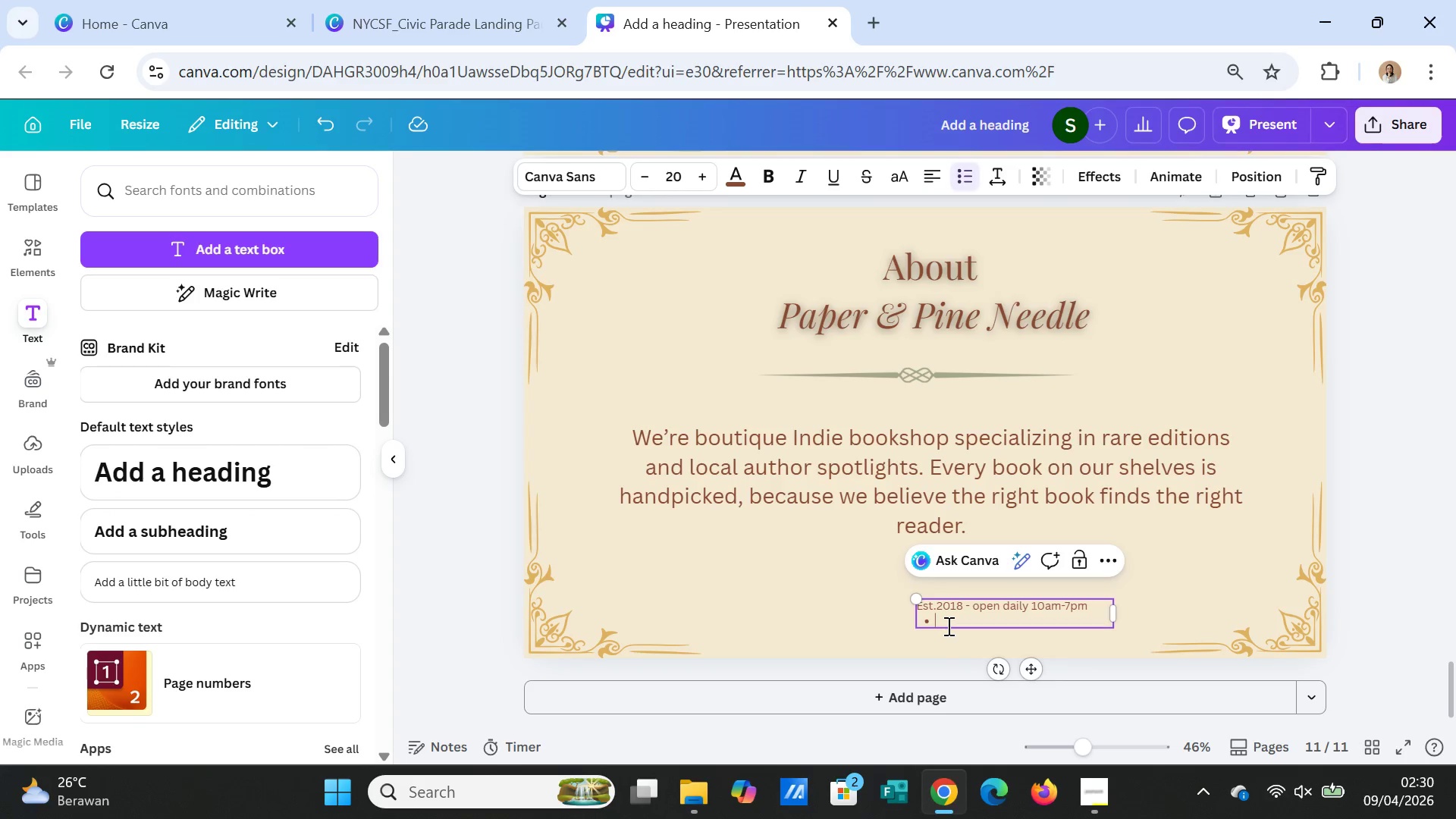 
double_click([947, 626])
 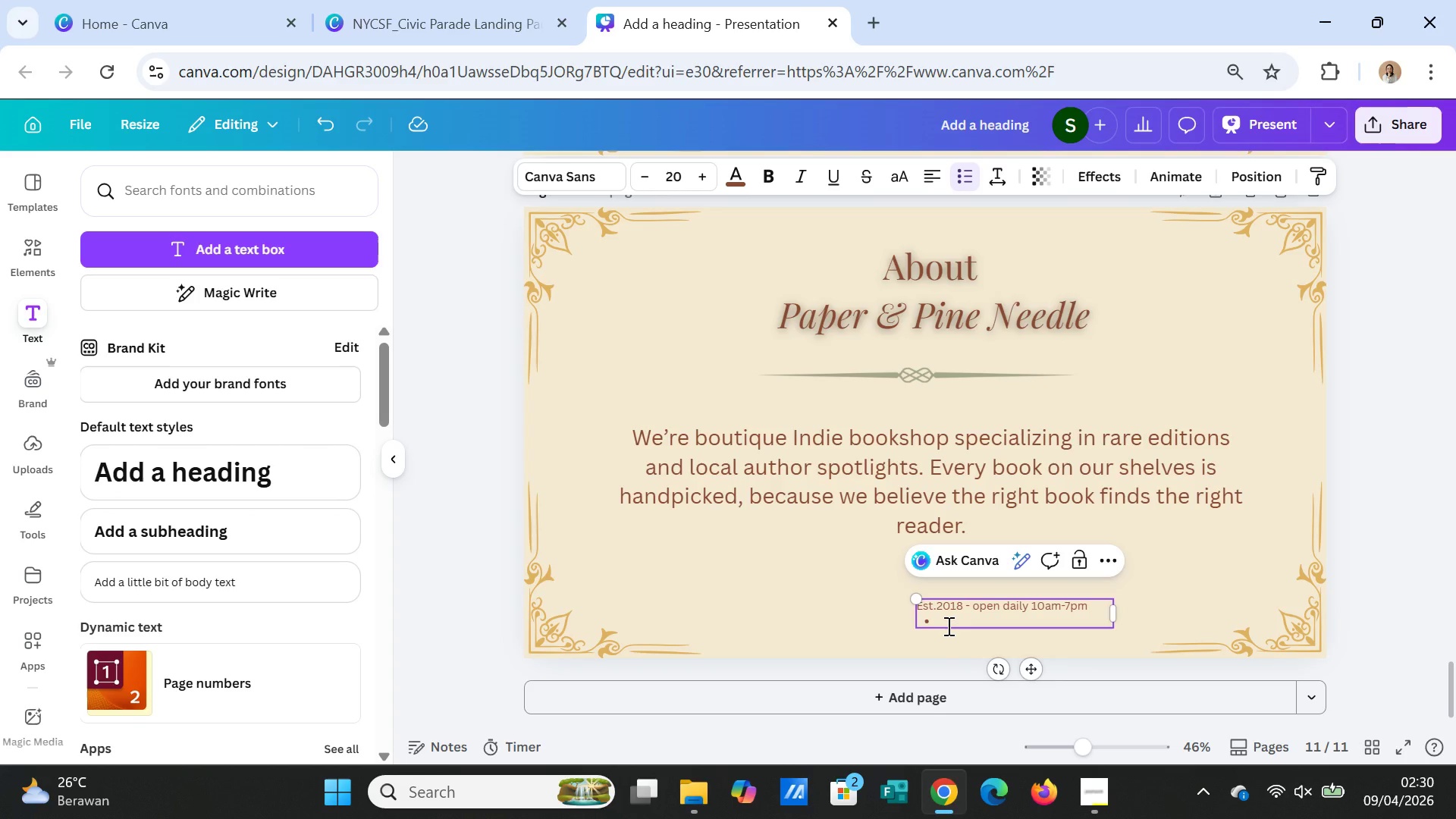 
triple_click([947, 626])
 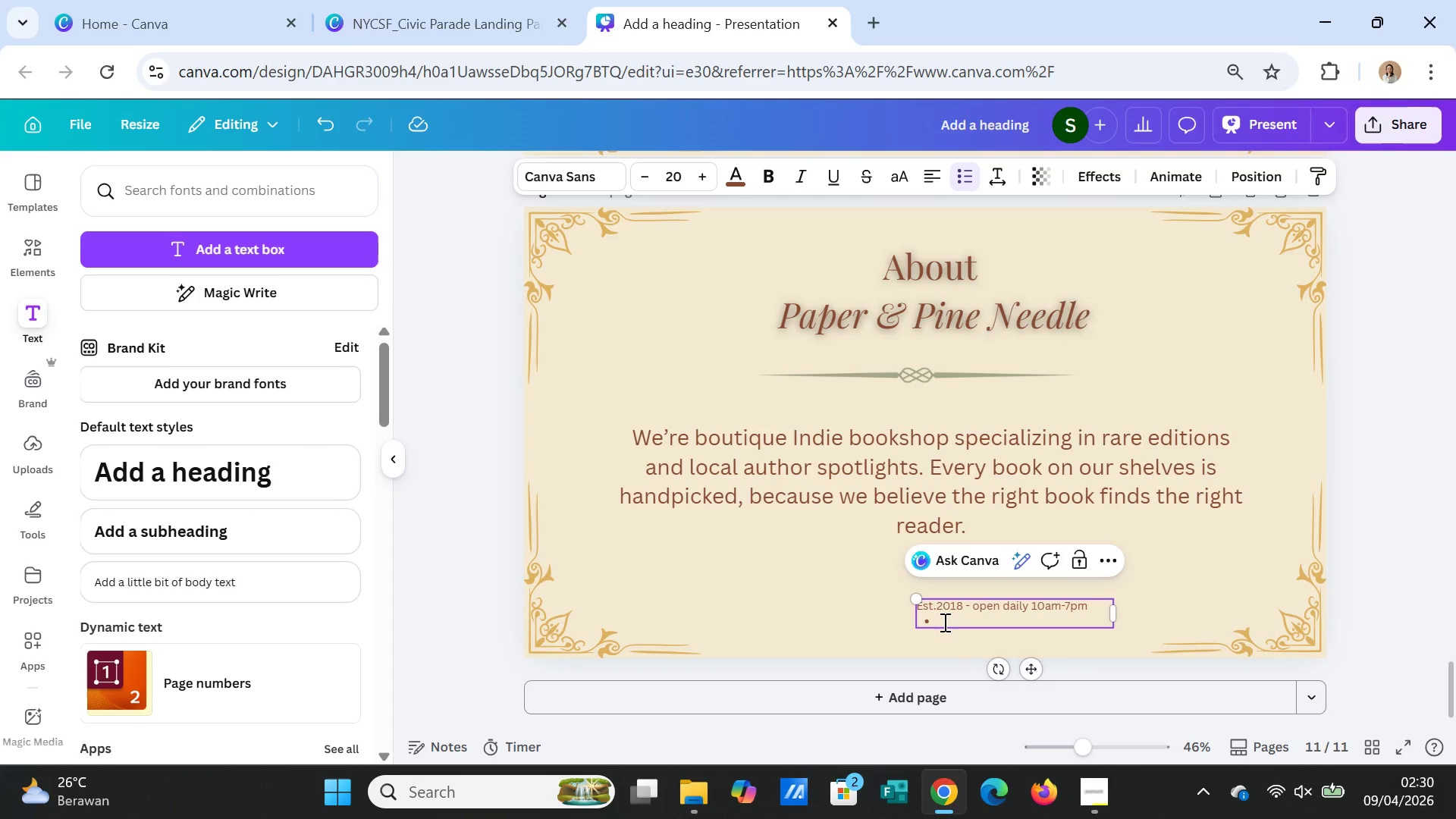 
left_click_drag(start_coordinate=[943, 622], to_coordinate=[918, 620])
 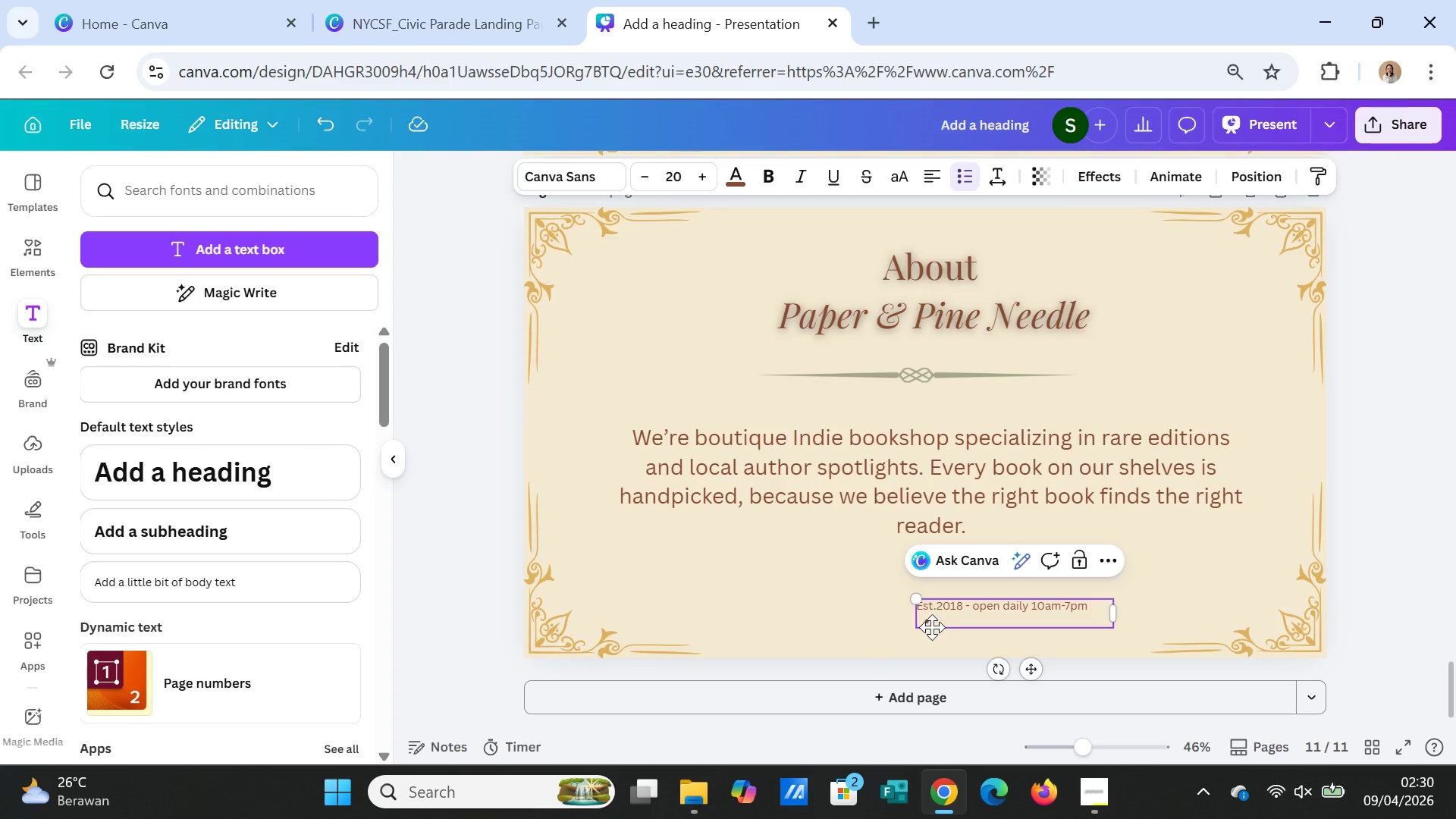 
left_click([932, 627])
 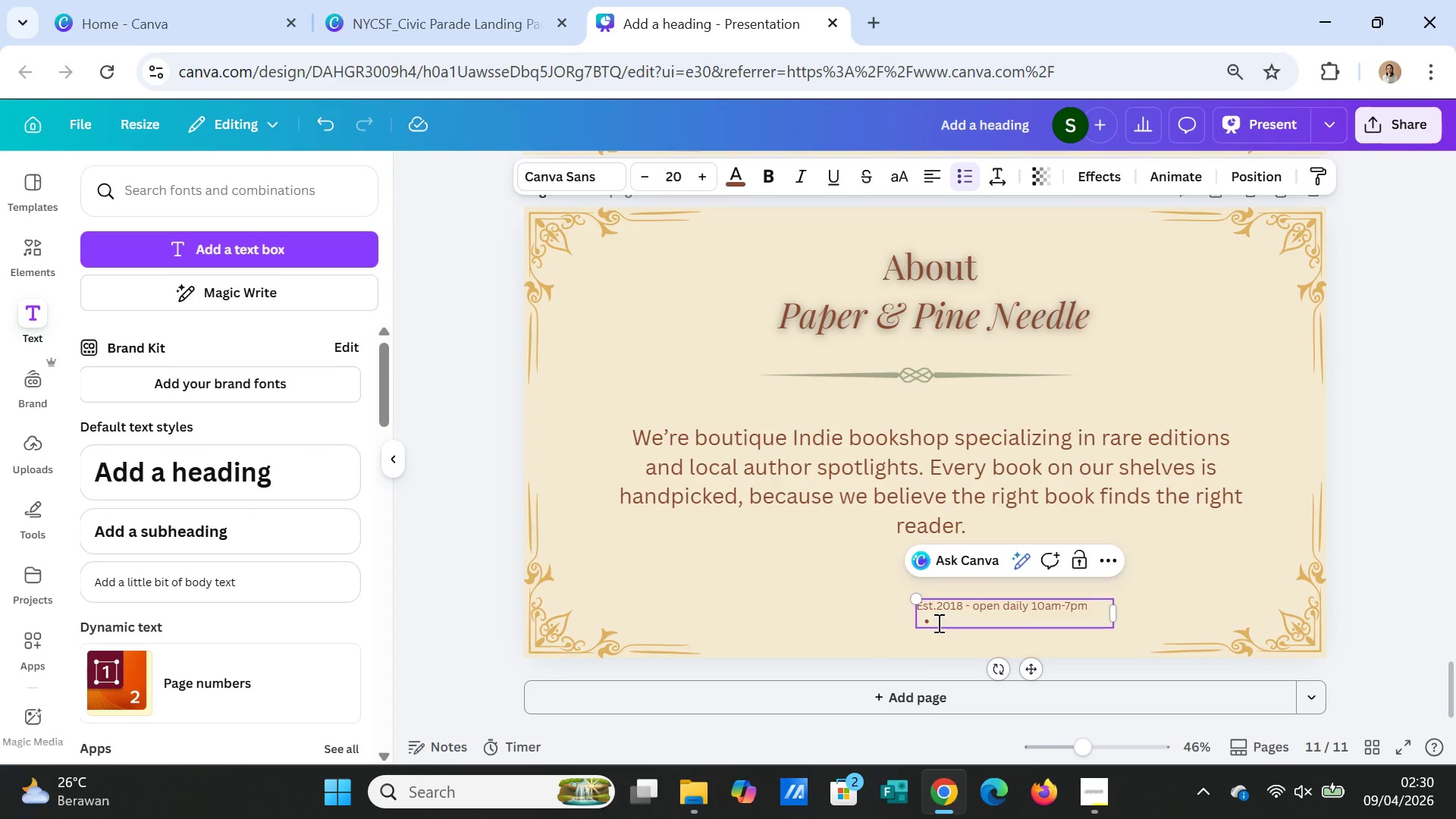 
double_click([937, 623])
 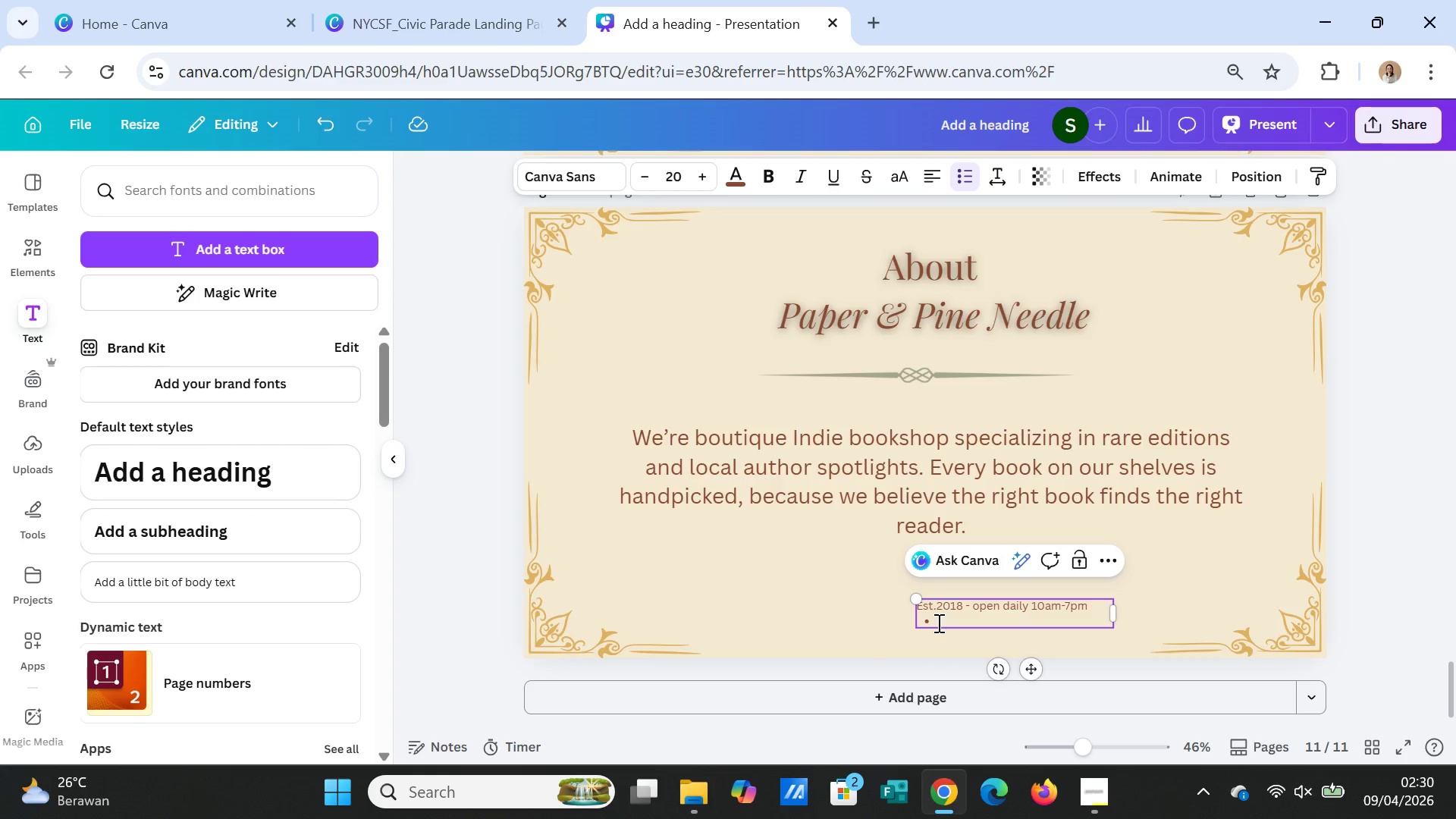 
triple_click([937, 623])
 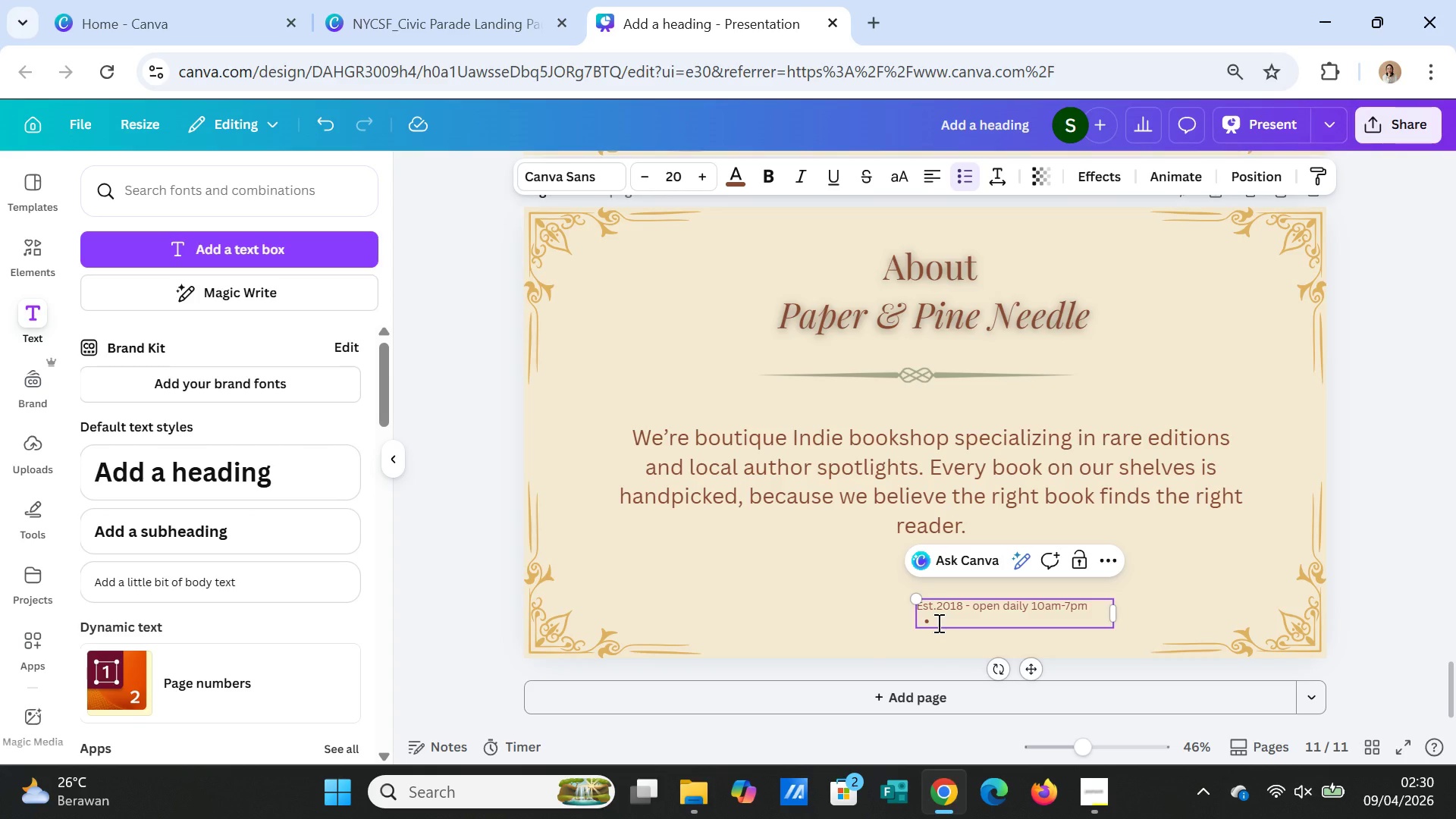 
key(Backspace)
 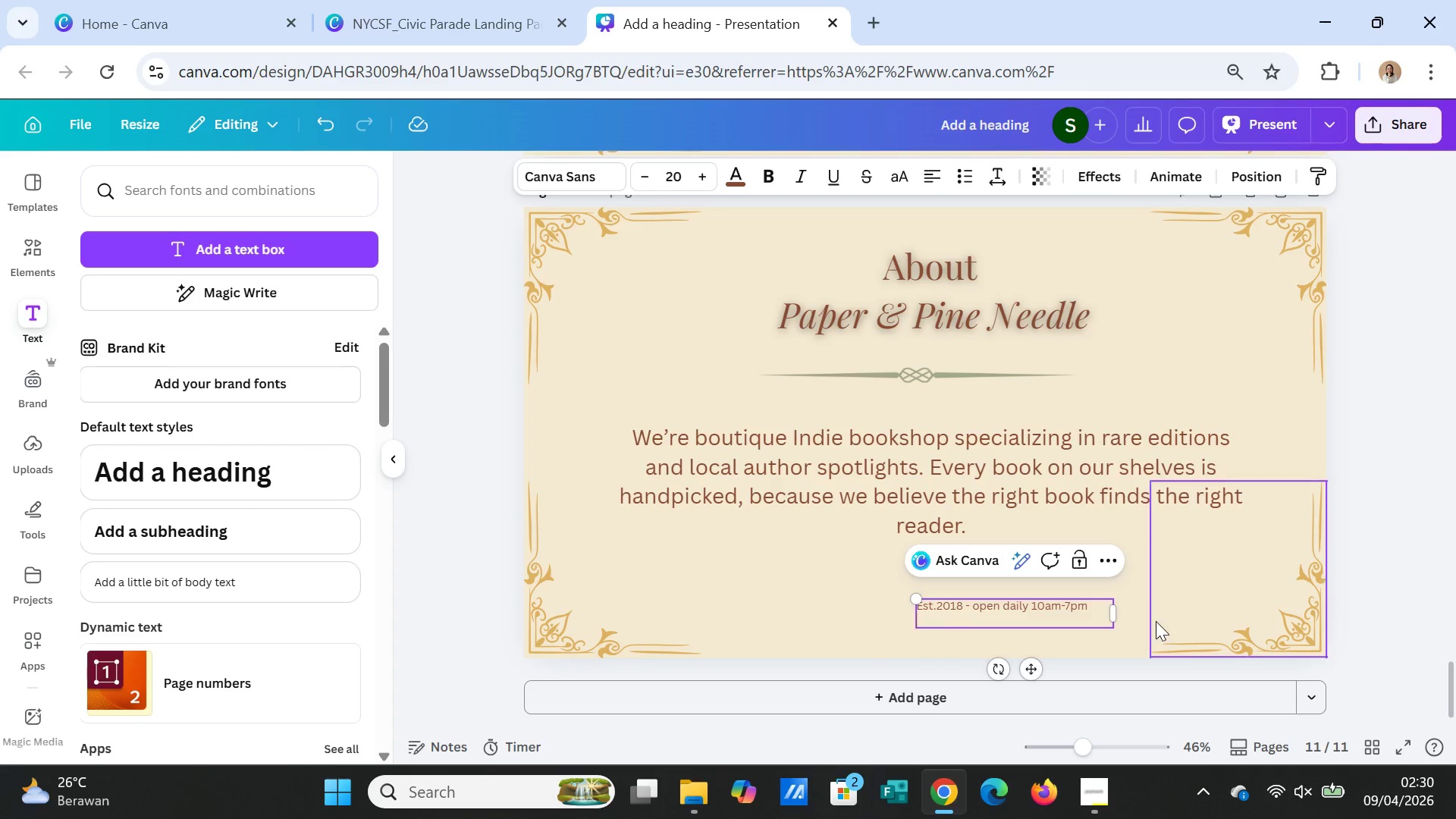 
left_click([1191, 585])
 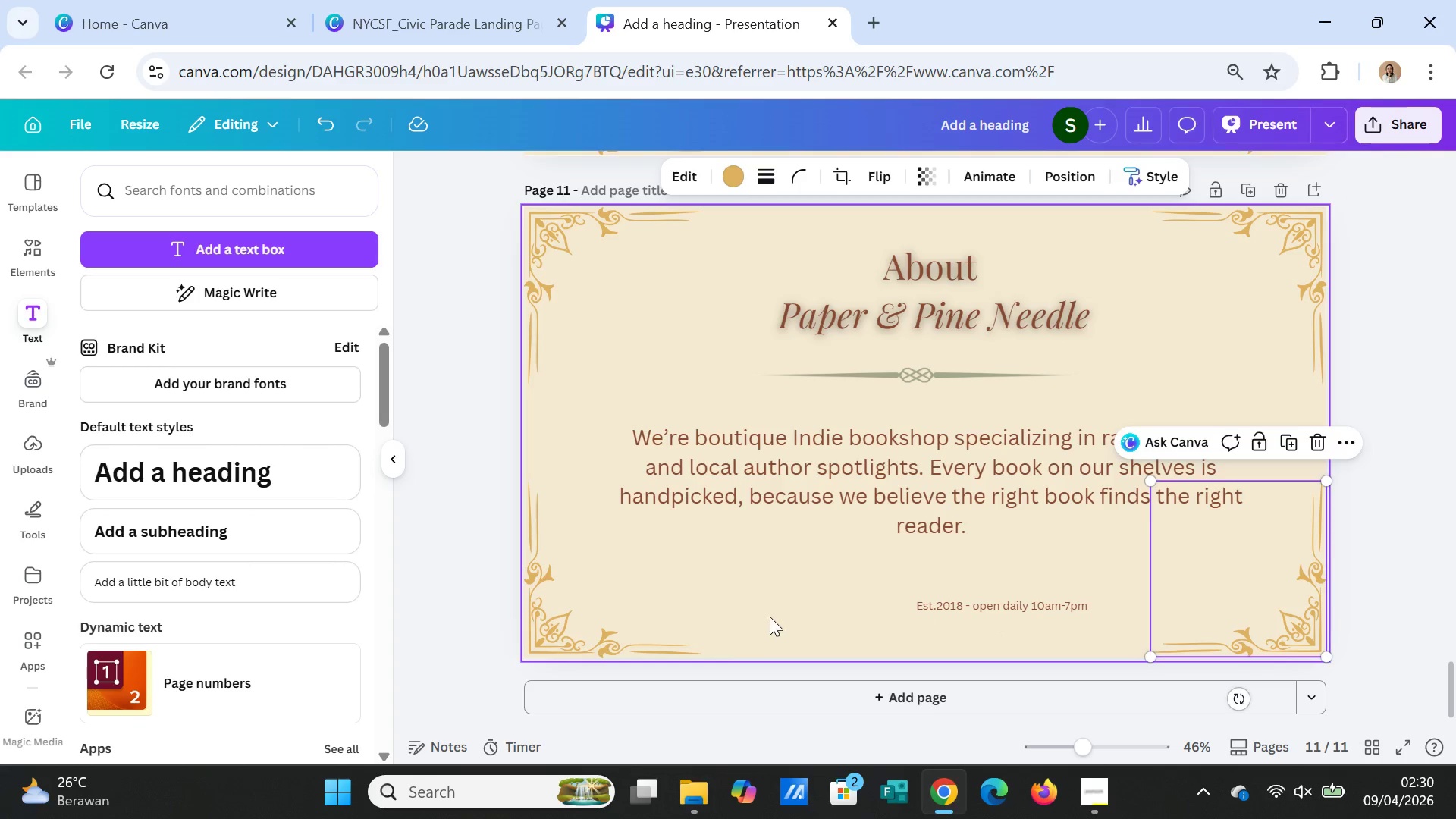 
left_click([770, 617])
 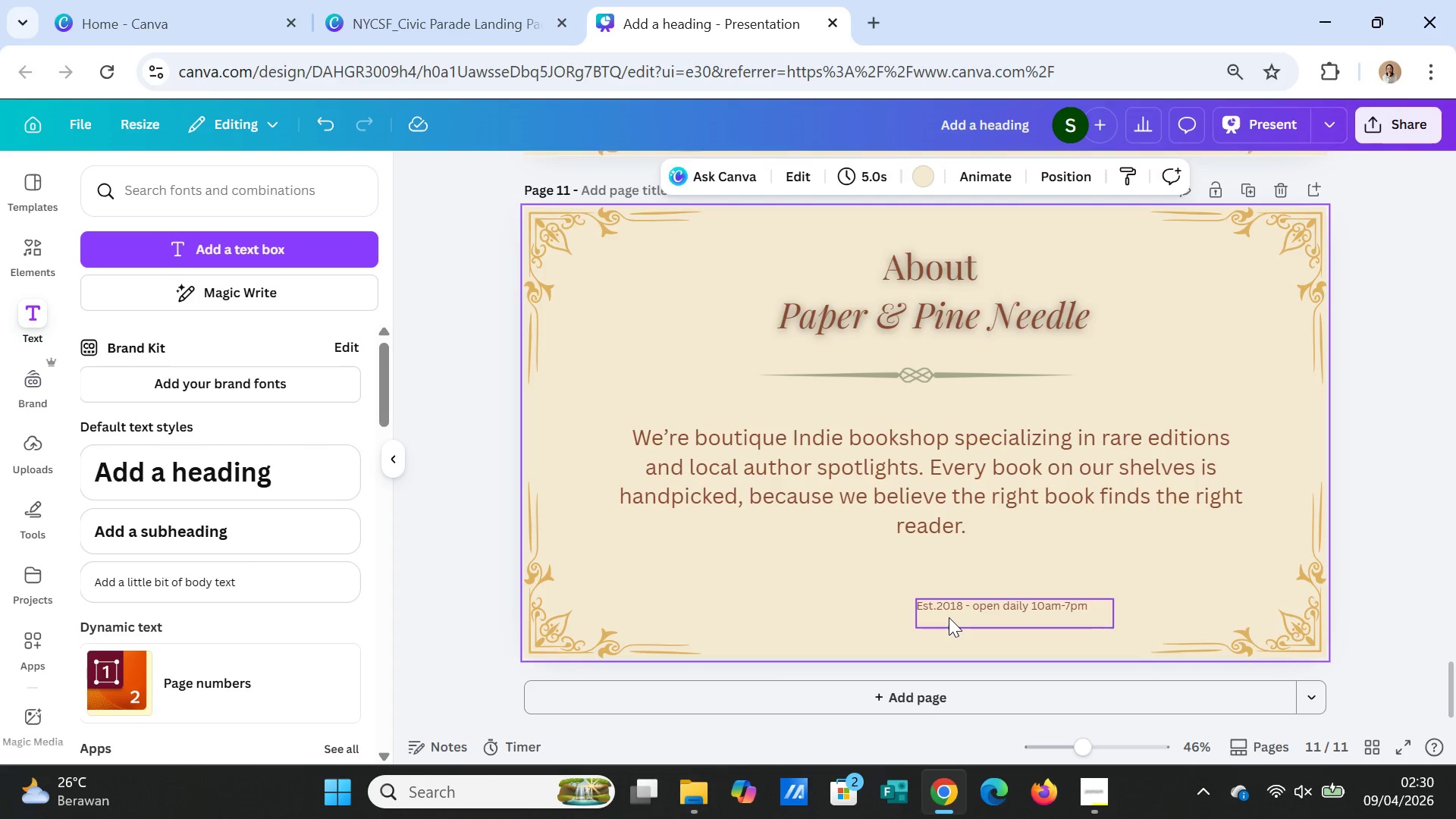 
left_click_drag(start_coordinate=[949, 617], to_coordinate=[886, 622])
 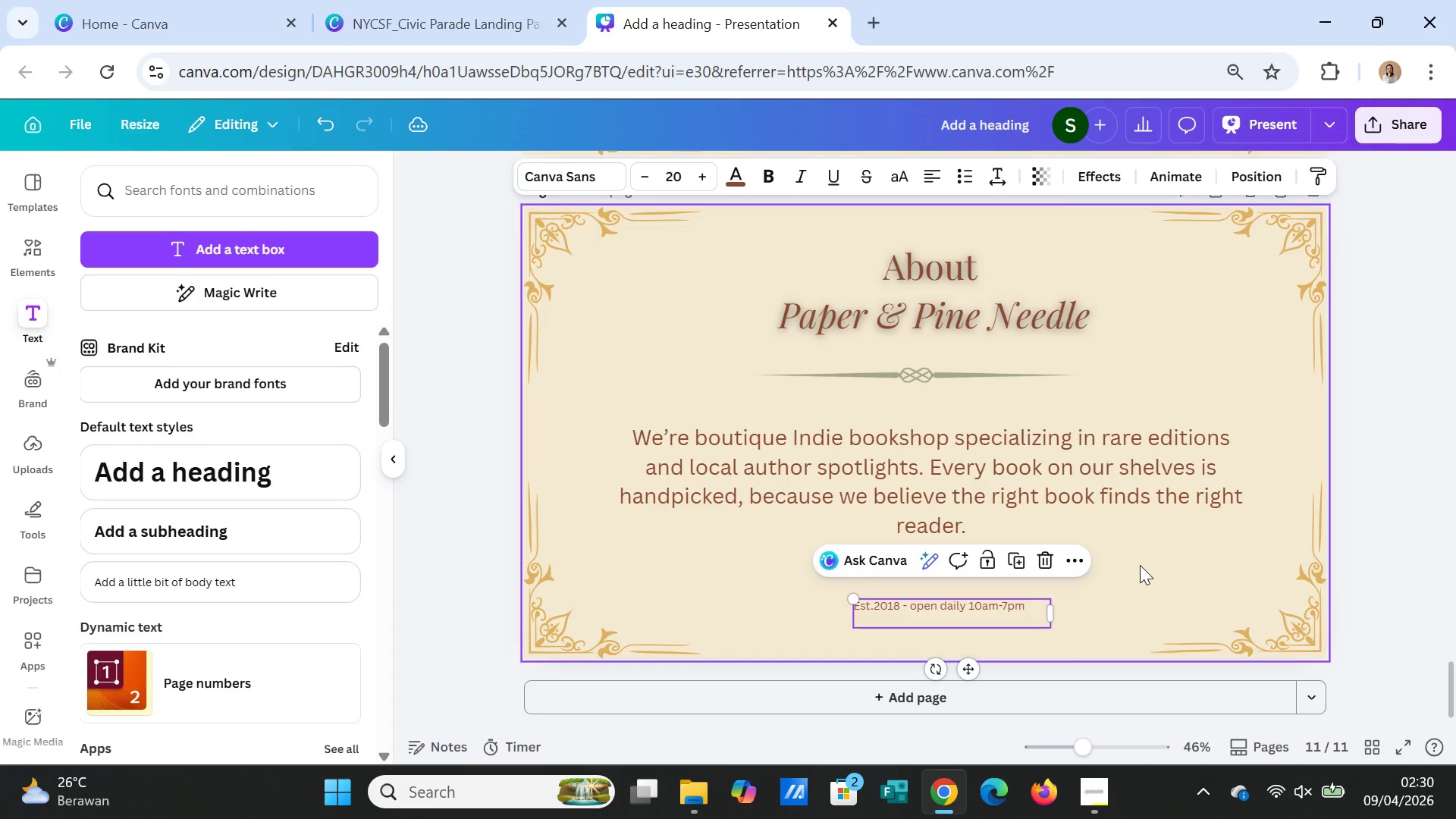 
left_click([1140, 565])
 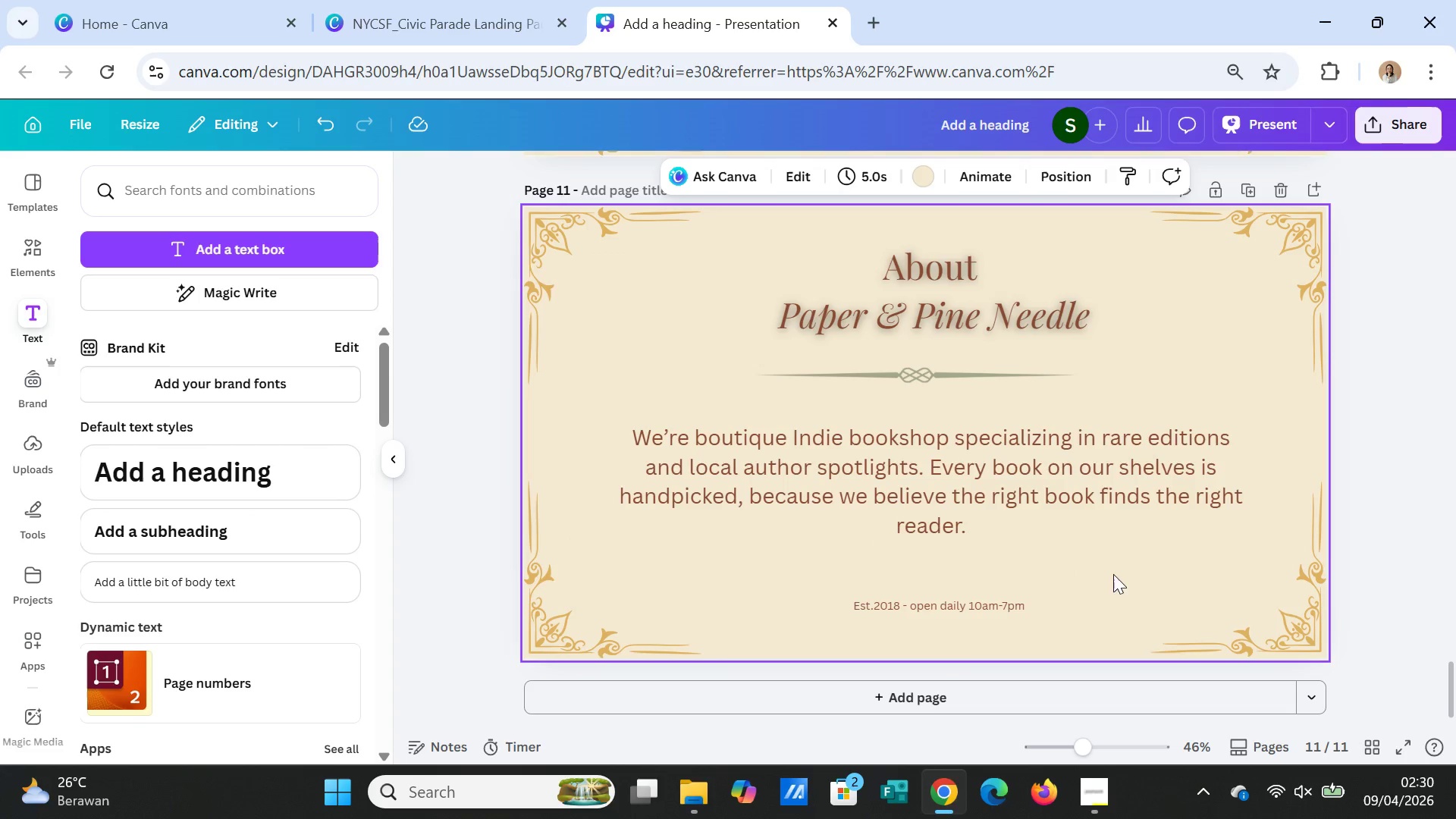 
wait(6.3)
 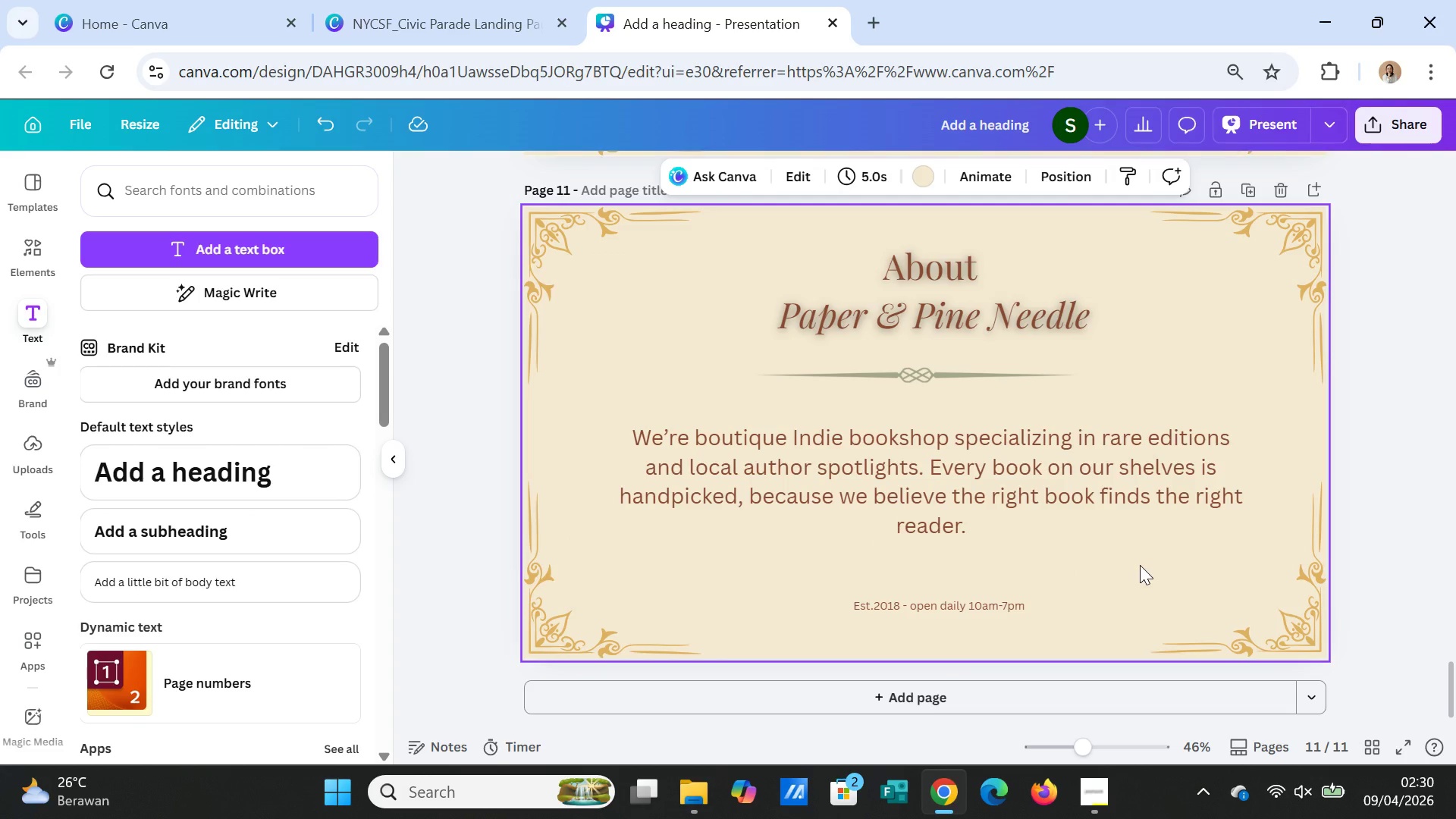 
left_click([28, 245])
 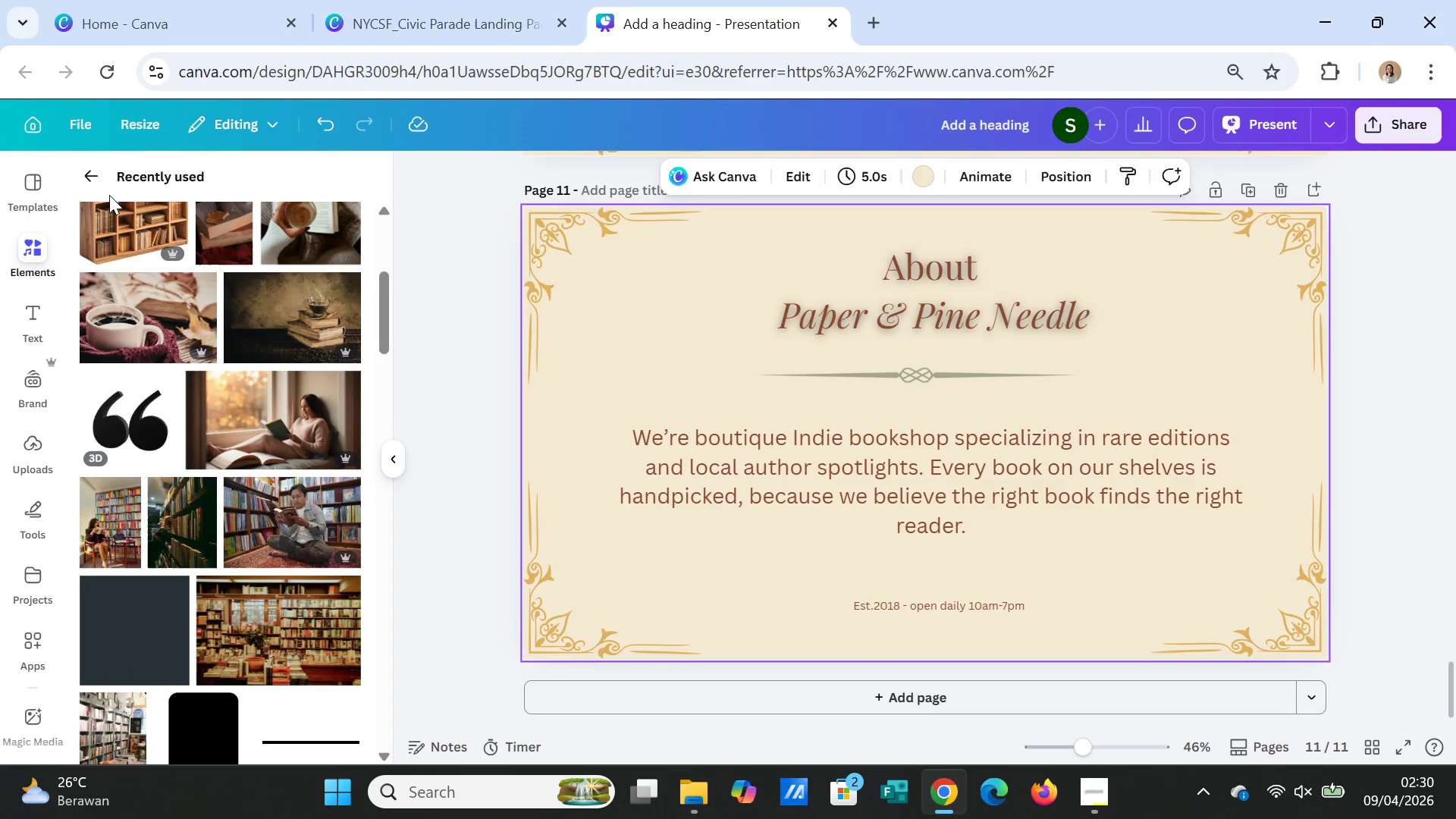 
left_click([97, 184])
 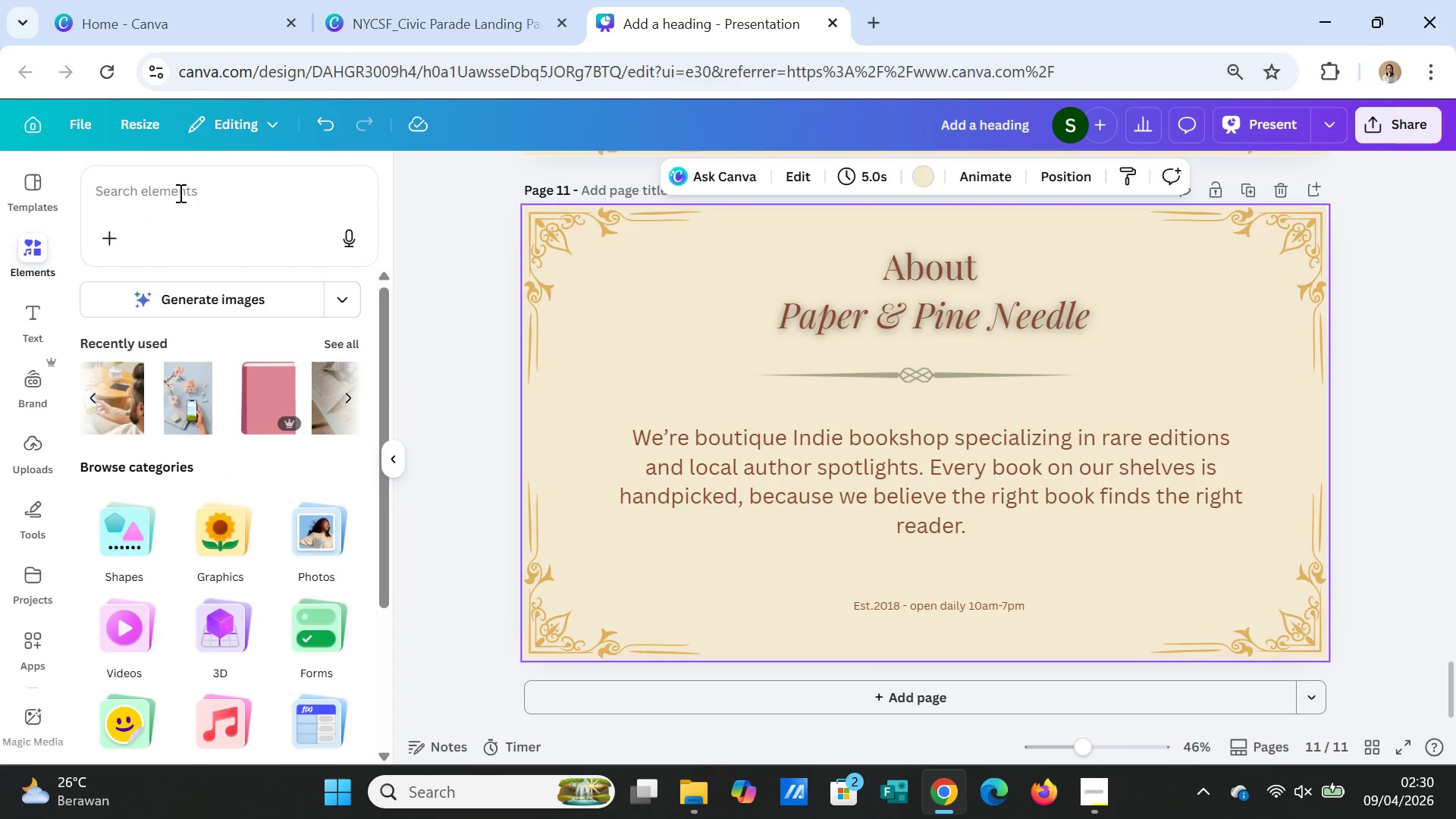 
left_click([179, 193])
 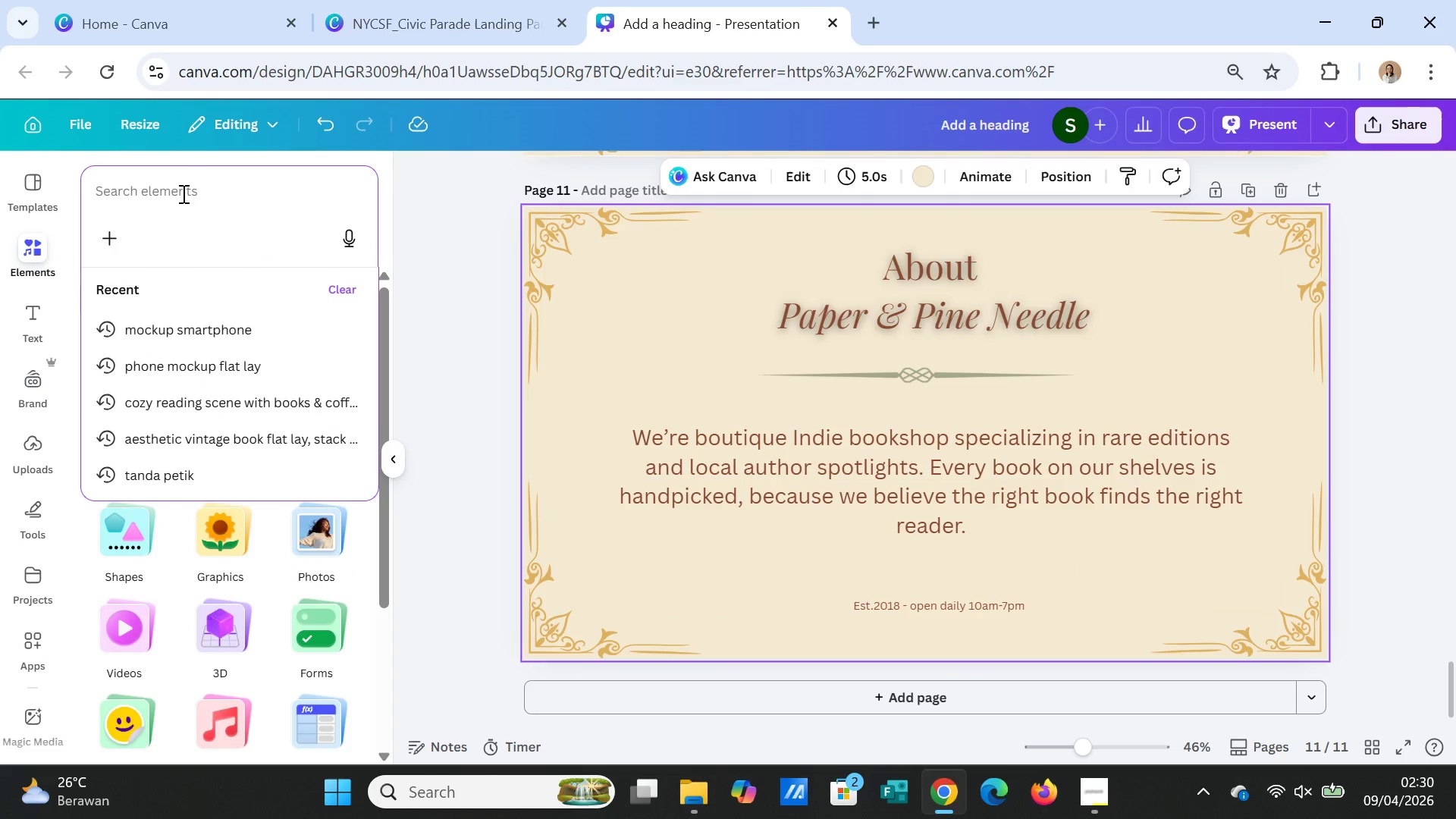 
type(point)
 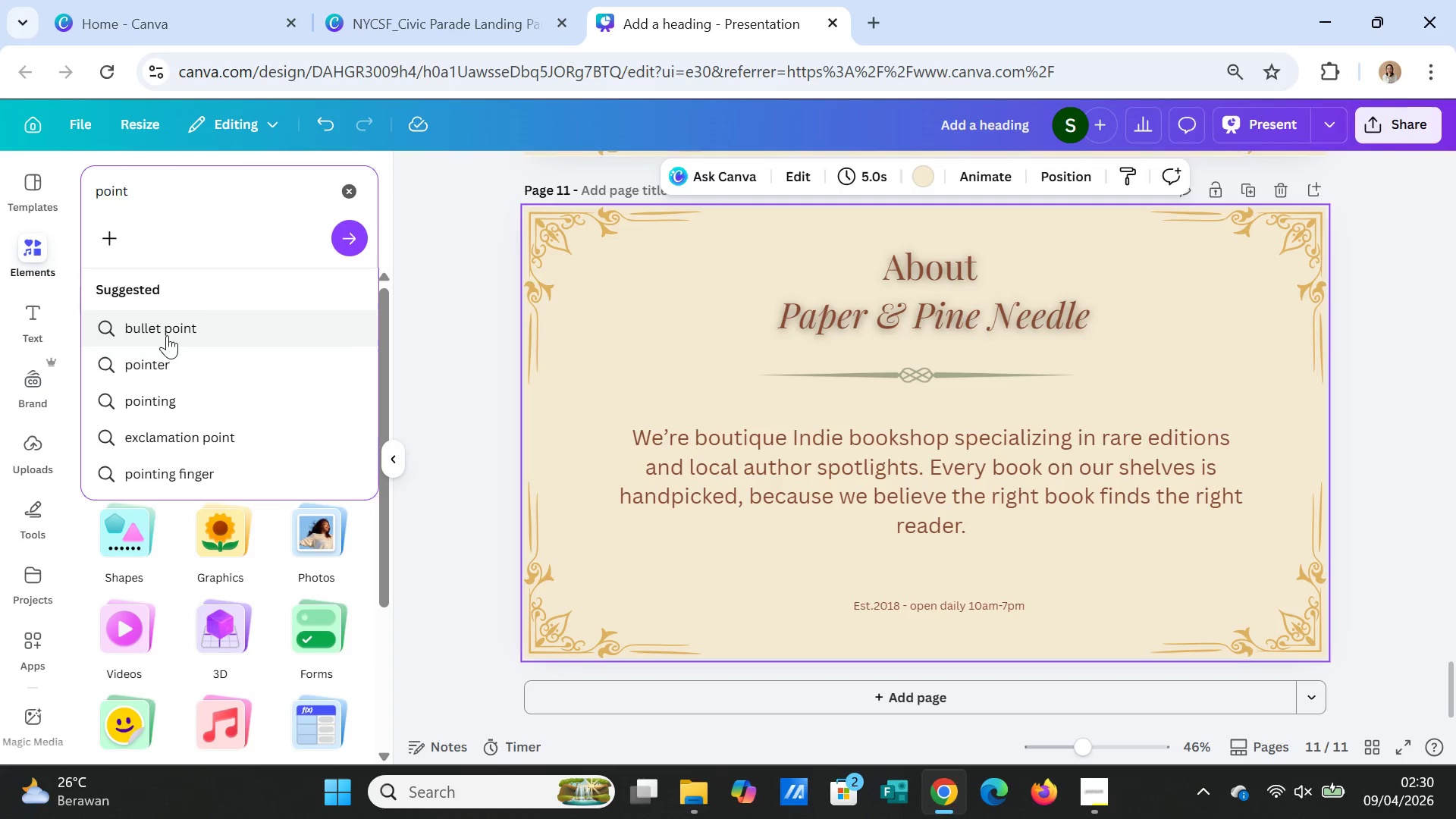 
left_click([167, 335])
 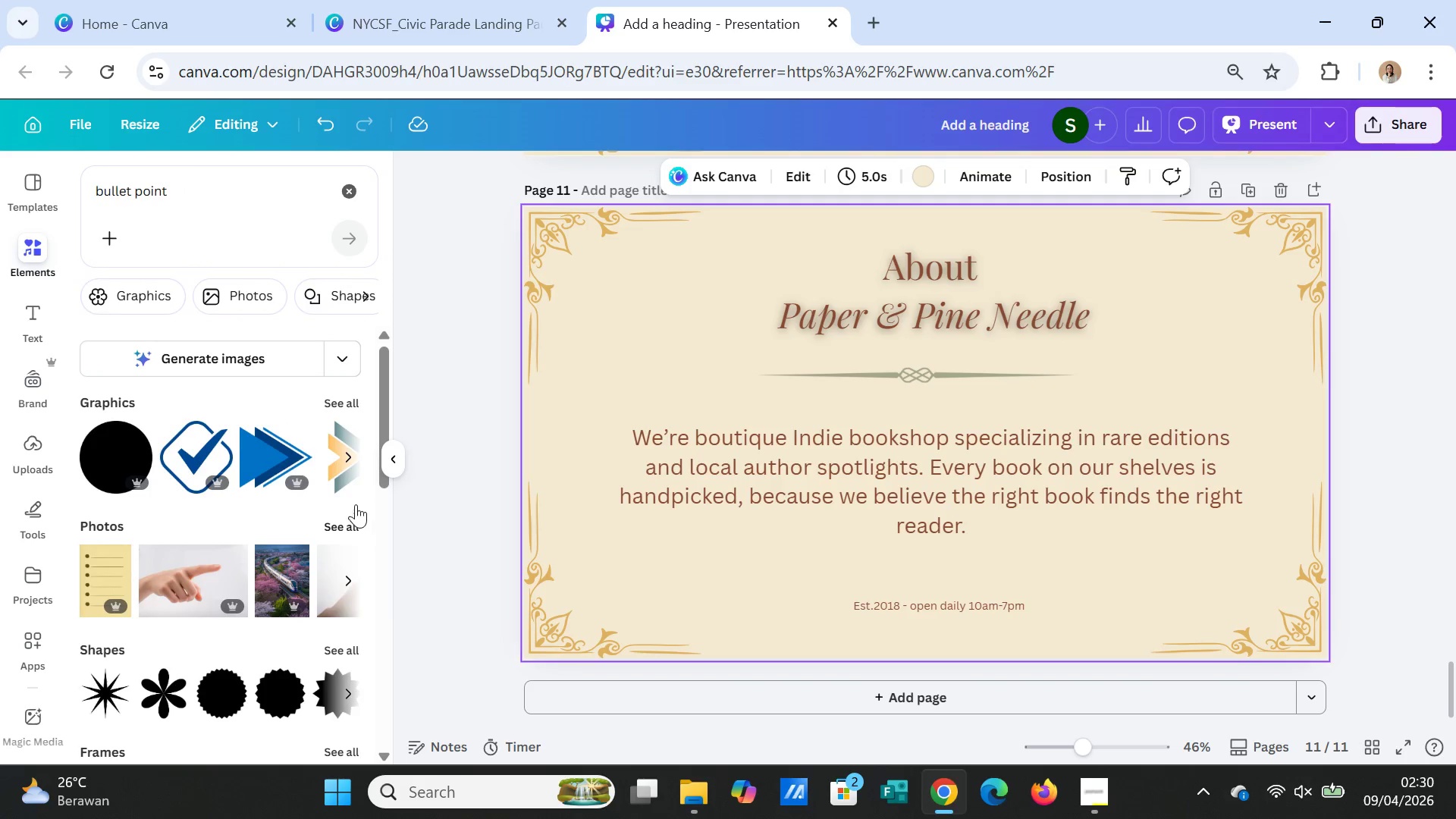 
left_click([339, 397])
 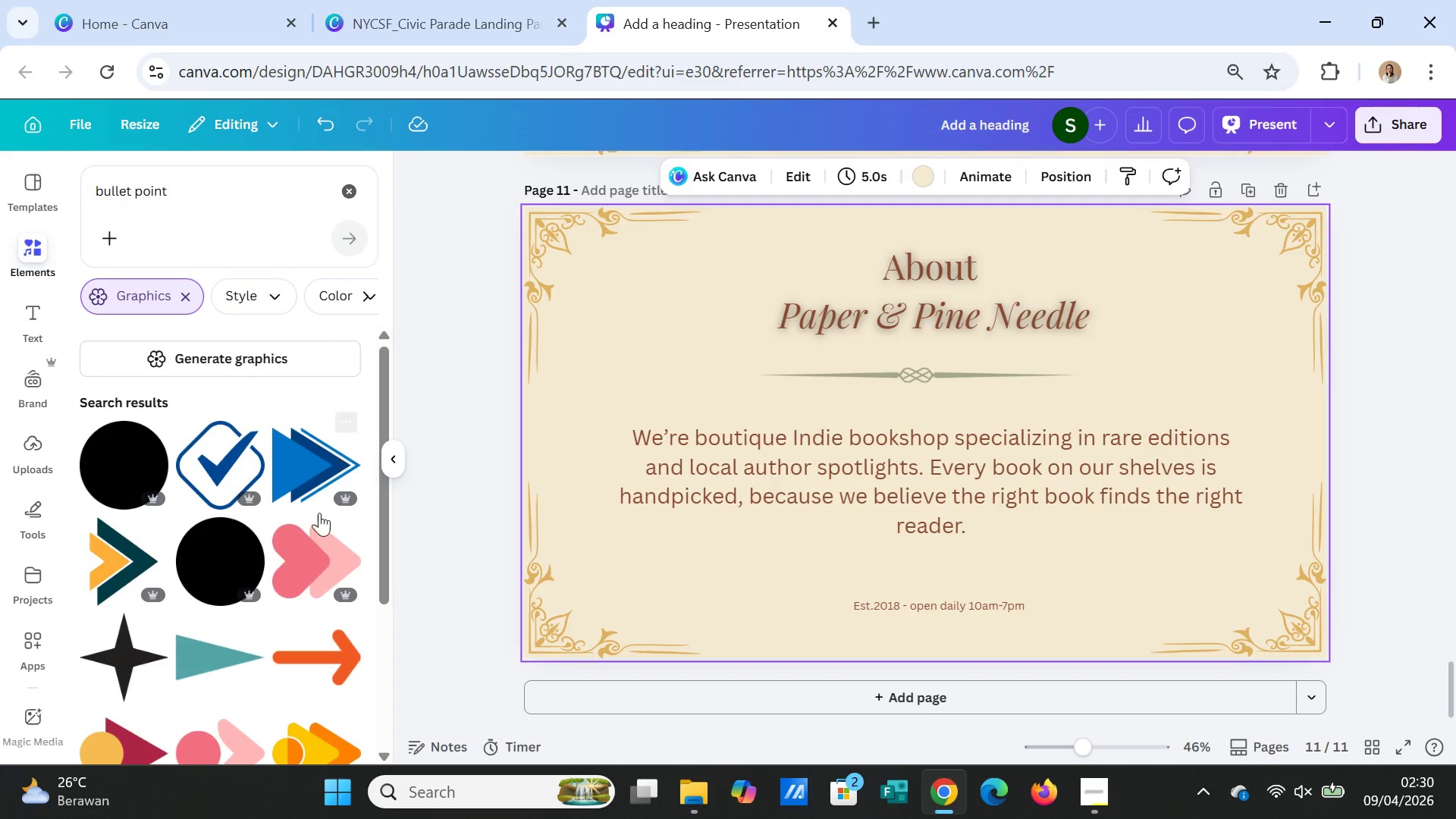 
scroll: coordinate [234, 566], scroll_direction: down, amount: 18.0
 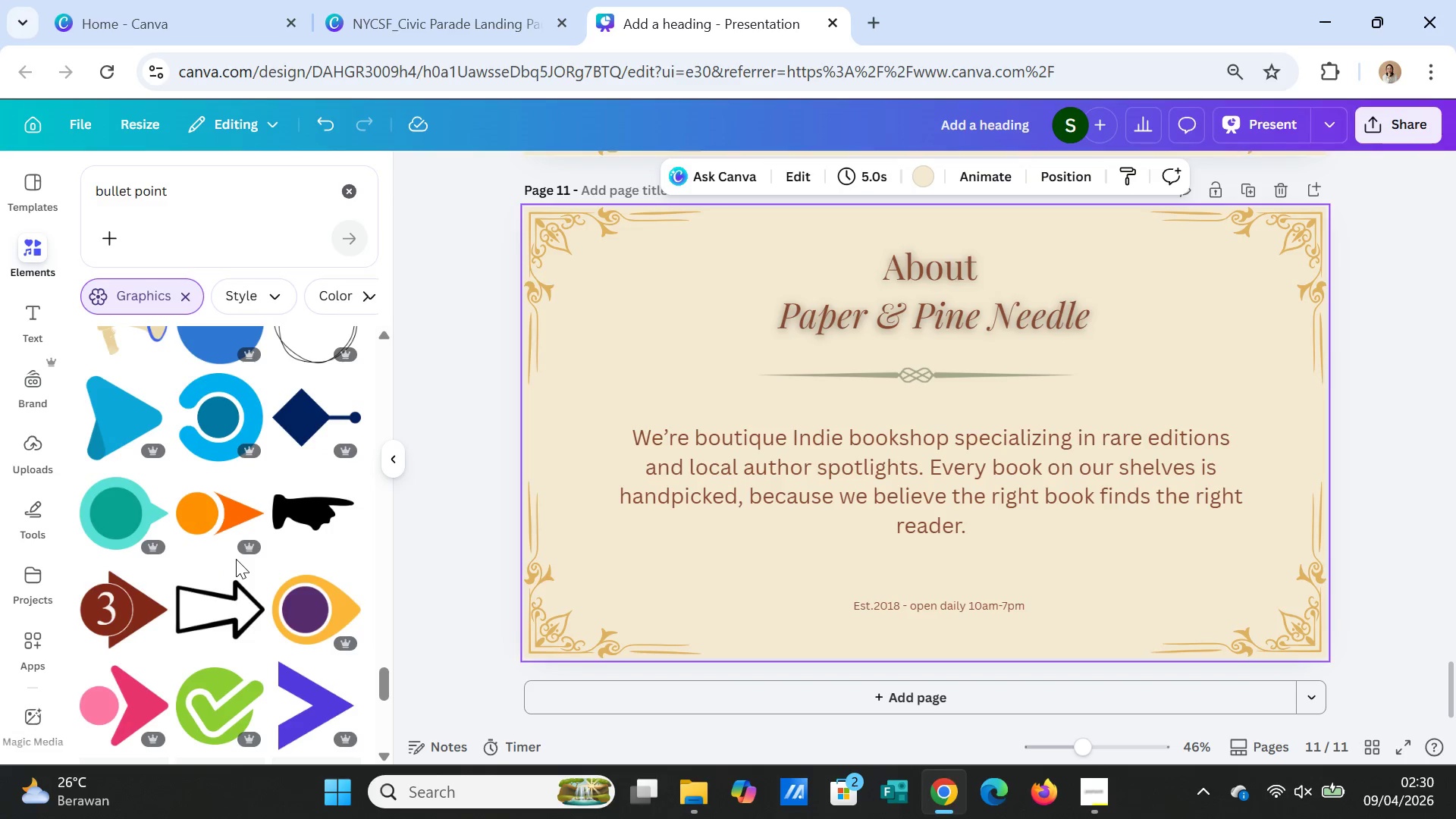 
scroll: coordinate [236, 559], scroll_direction: down, amount: 3.0
 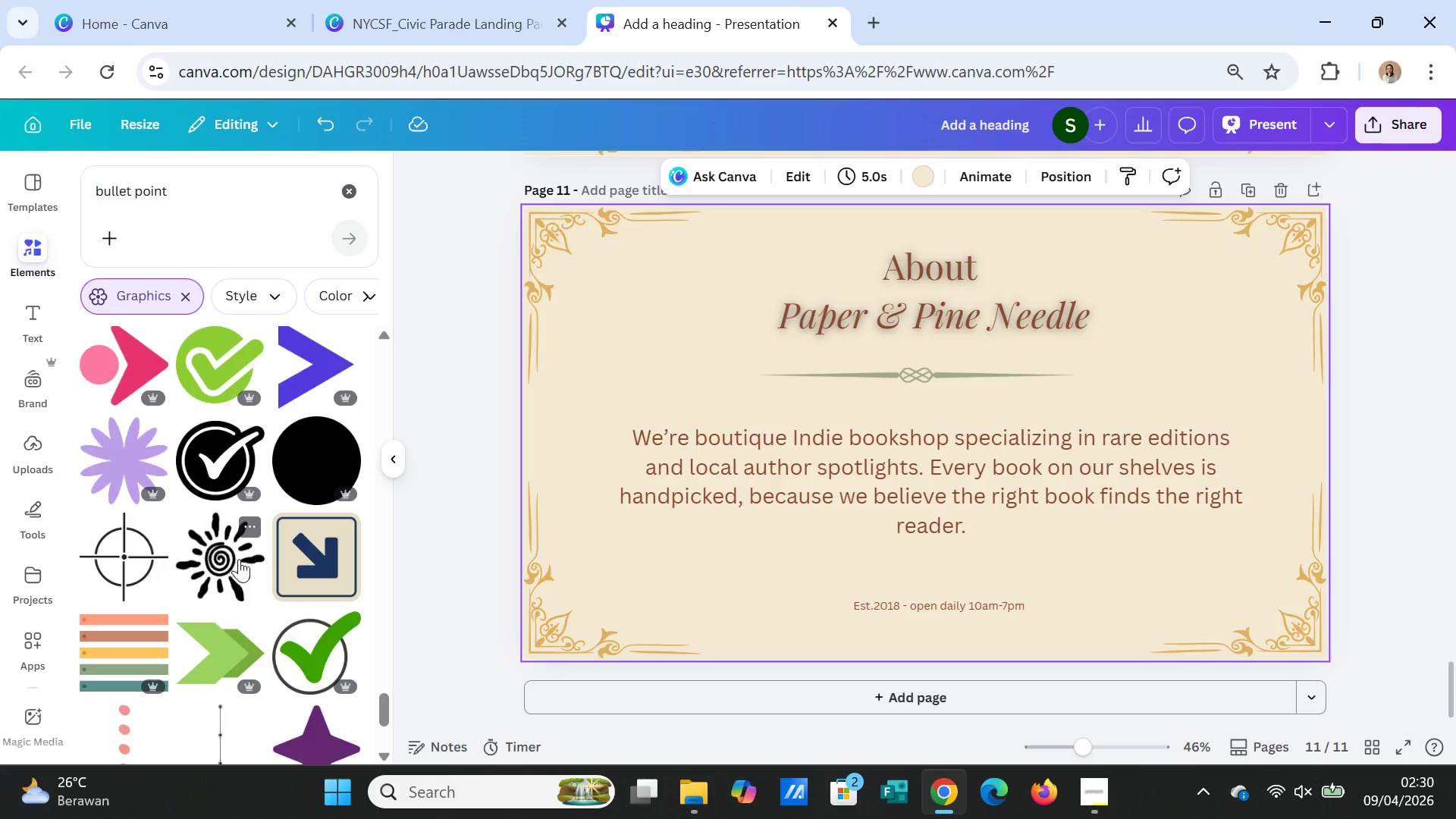 
scroll: coordinate [249, 553], scroll_direction: up, amount: 48.0
 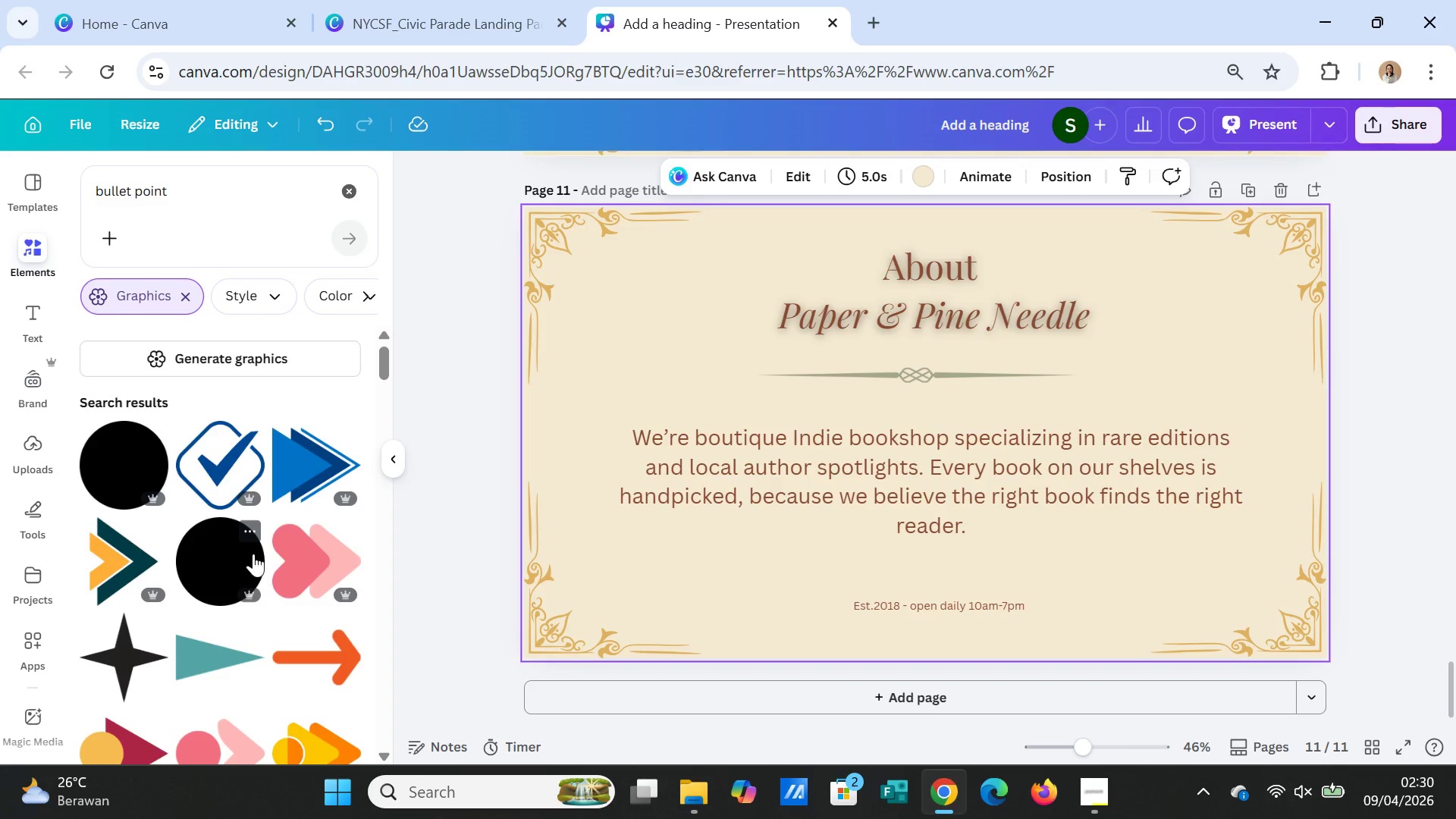 
scroll: coordinate [221, 558], scroll_direction: down, amount: 9.0
 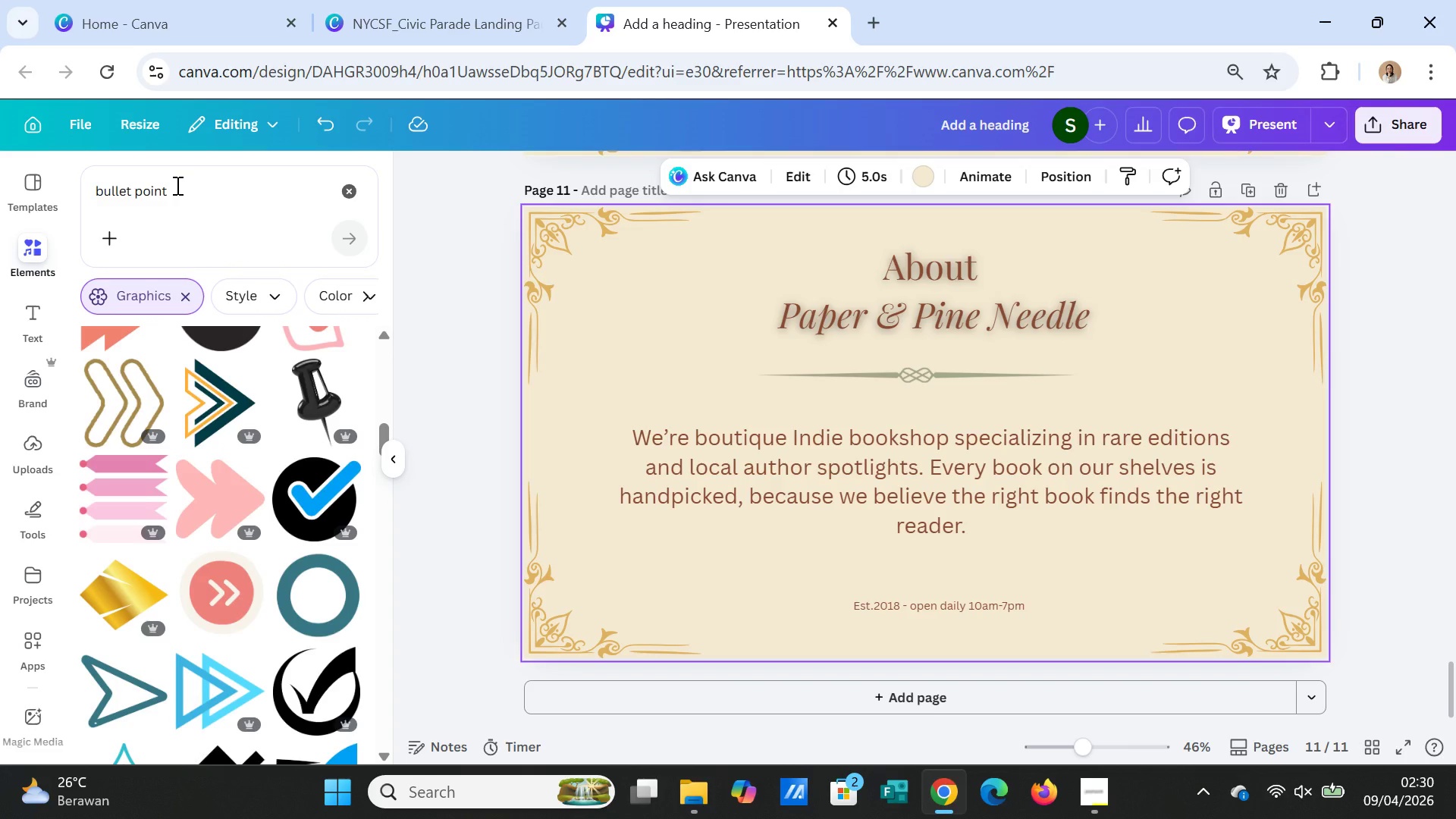 
left_click_drag(start_coordinate=[176, 185], to_coordinate=[43, 181])
 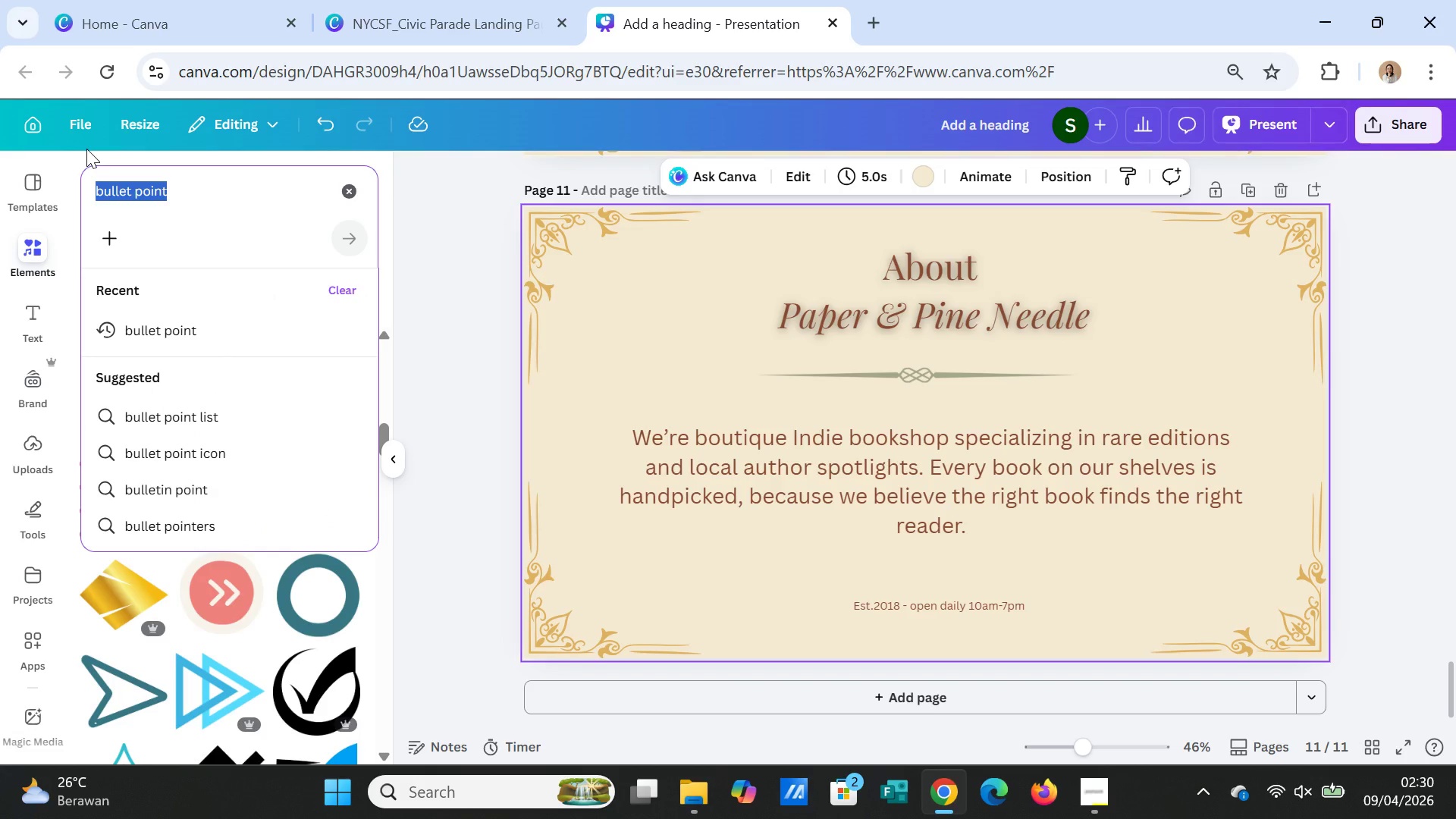 
type(t)
key(Backspace)
type(point)
 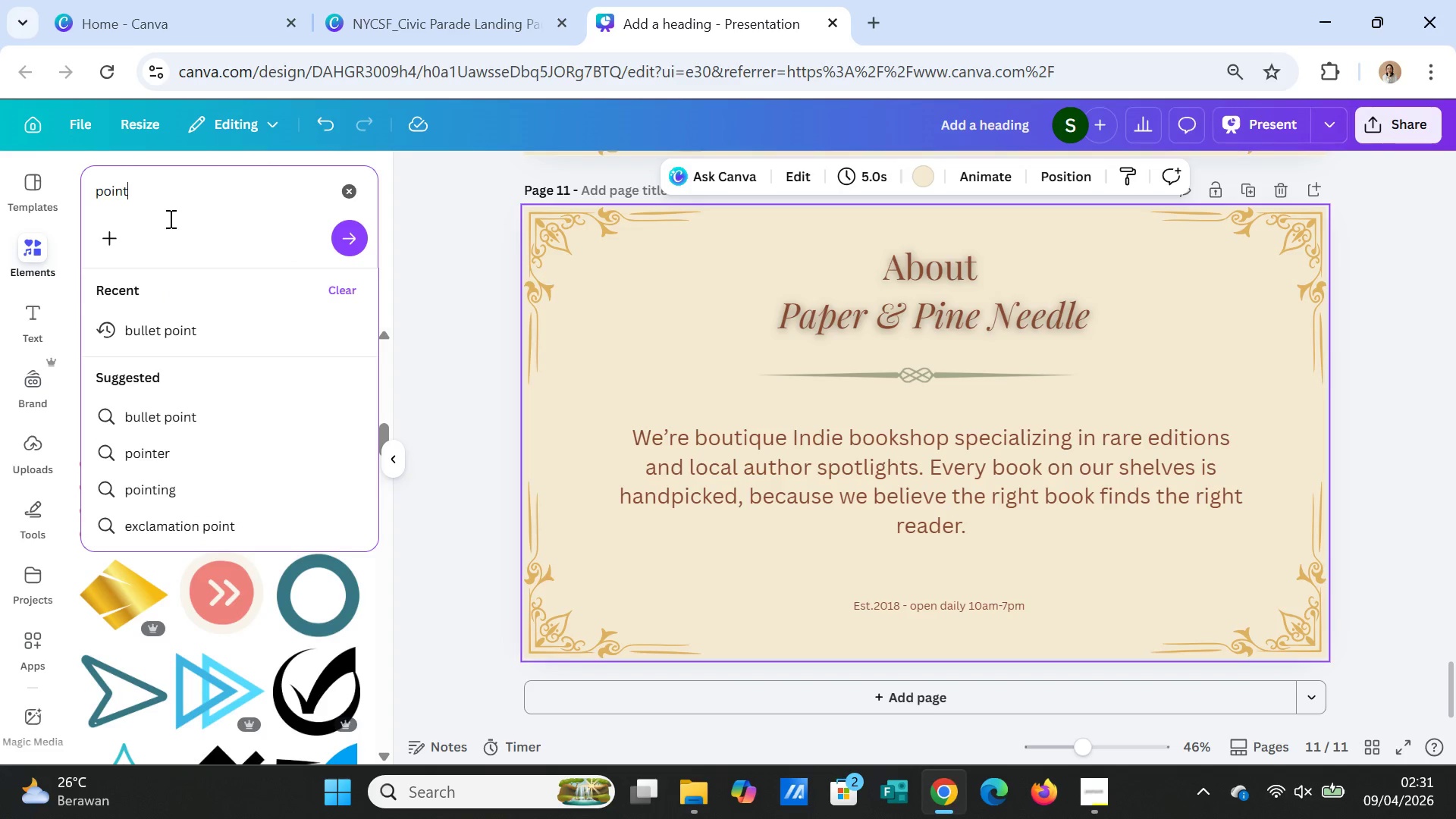 
type( map)
 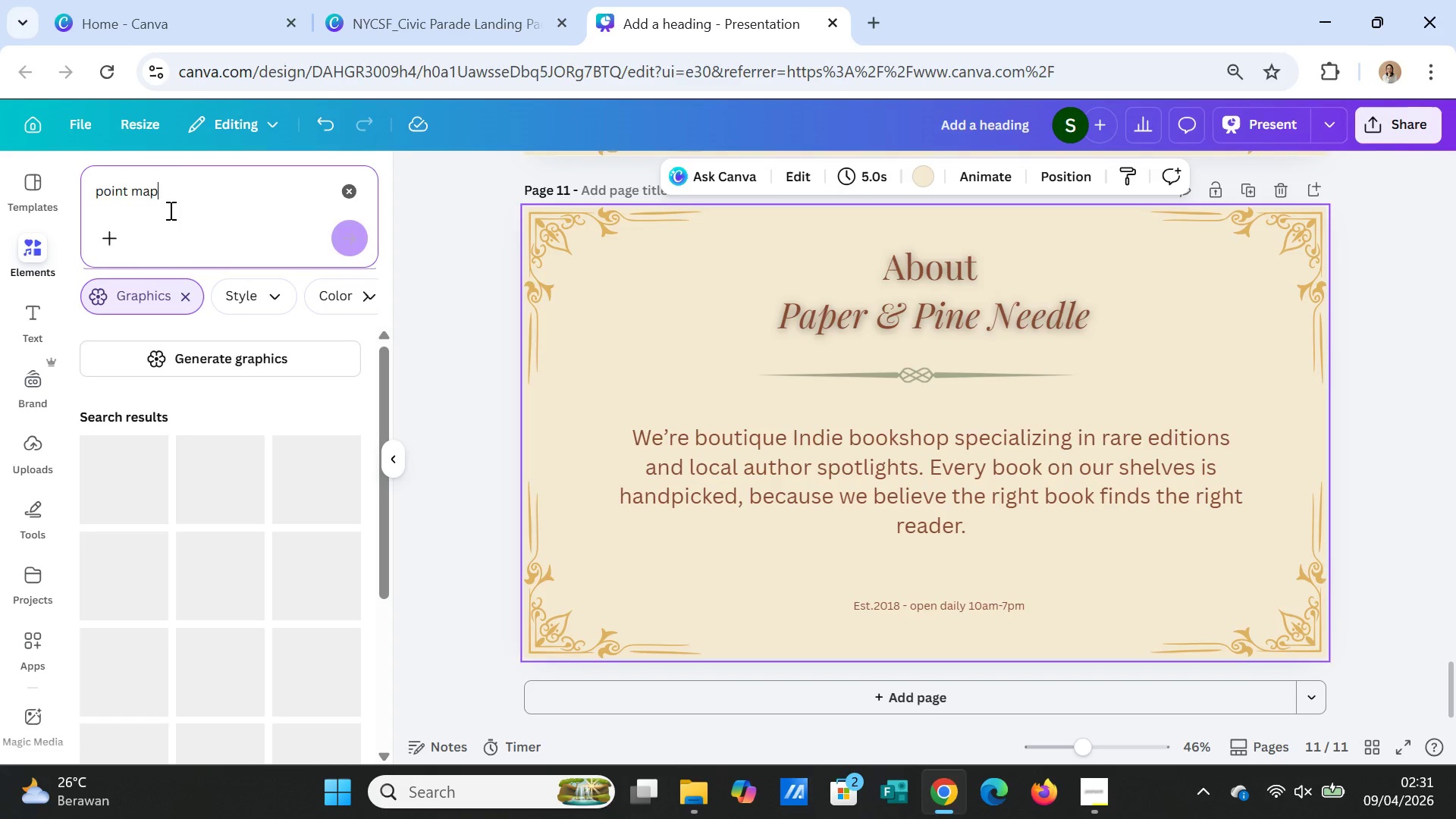 
key(Enter)
 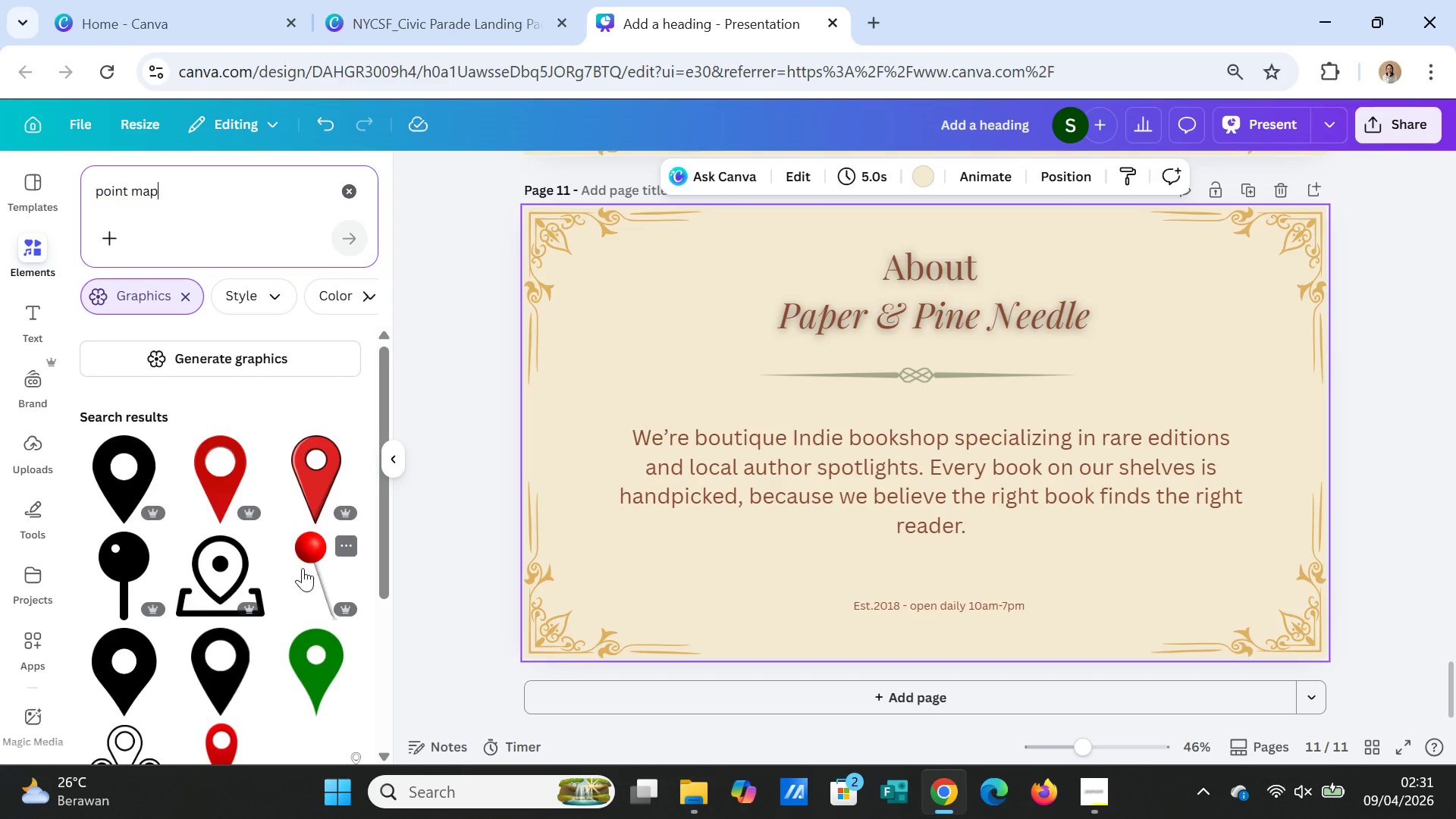 
left_click([225, 488])
 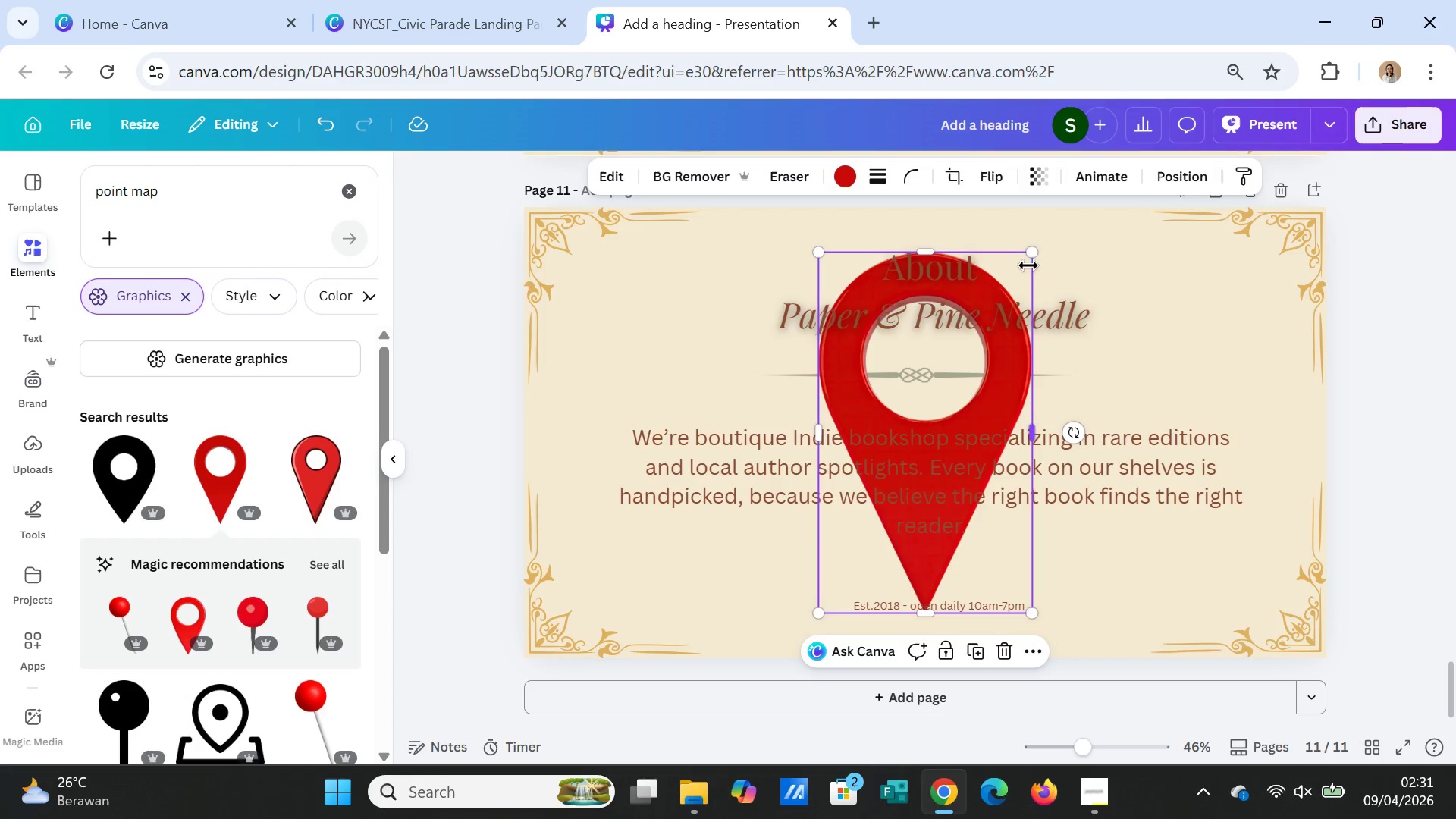 
left_click_drag(start_coordinate=[1031, 252], to_coordinate=[838, 599])
 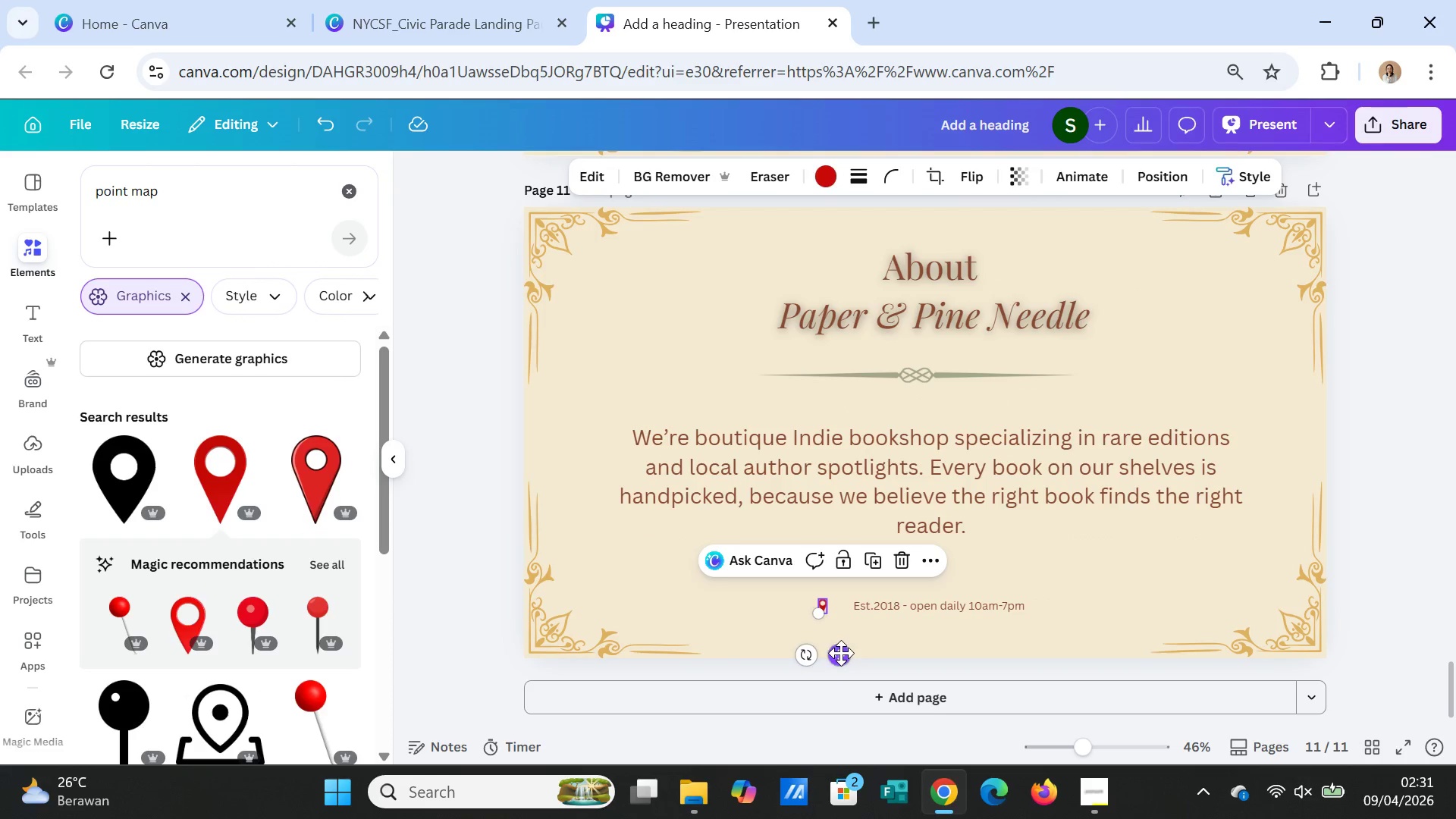 
left_click_drag(start_coordinate=[841, 657], to_coordinate=[861, 654])
 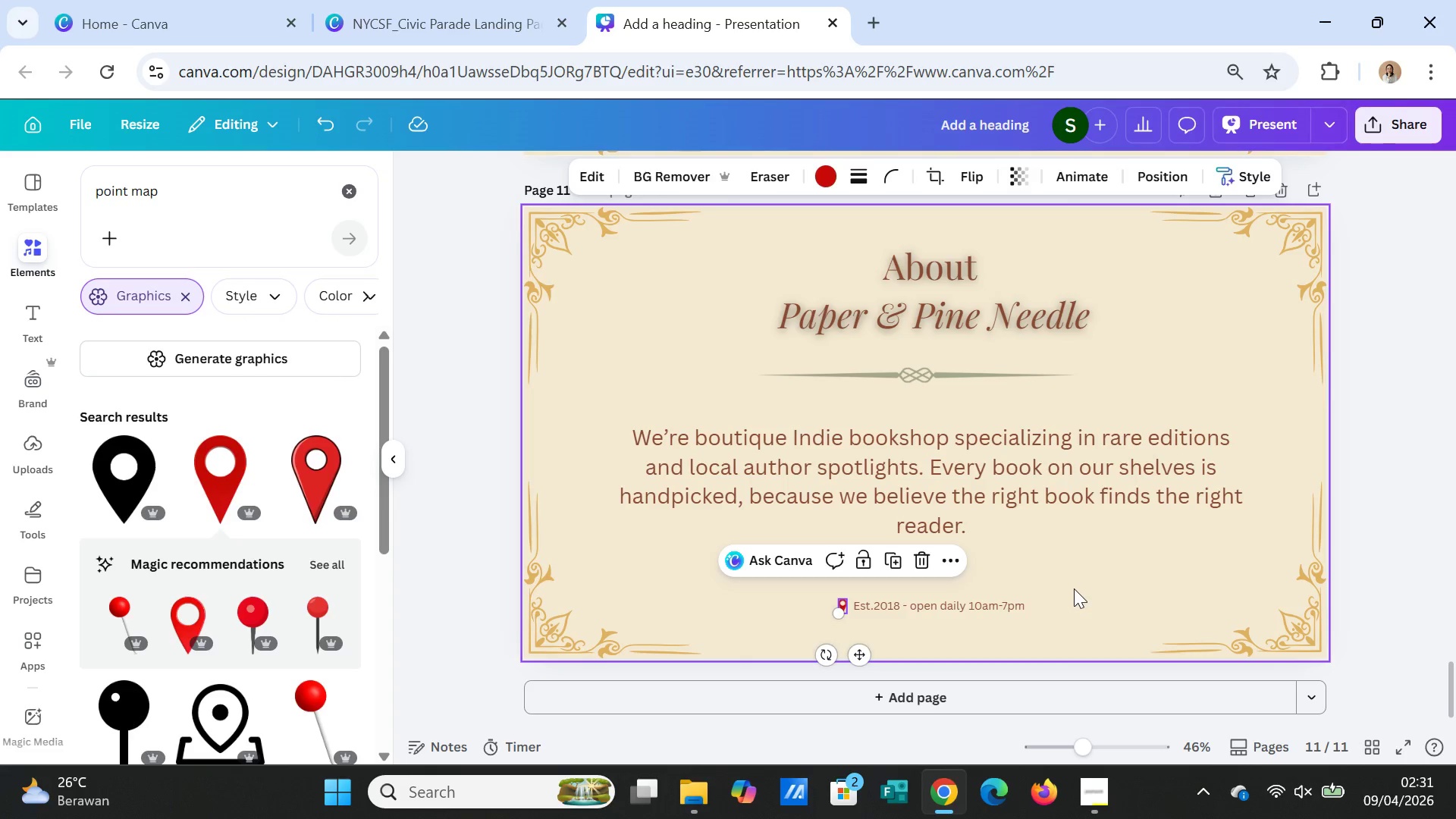 
left_click([1074, 588])
 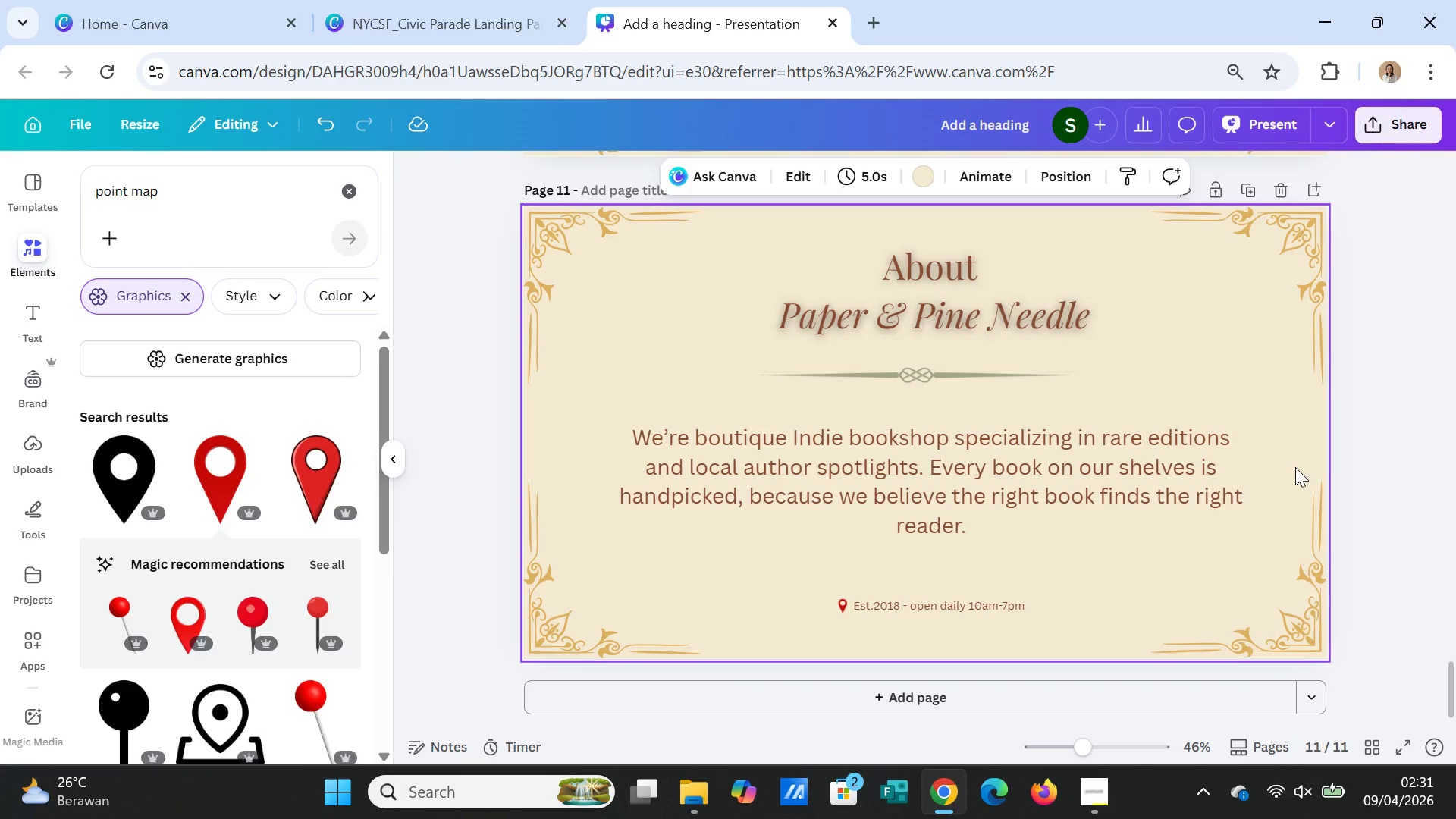 
wait(39.92)
 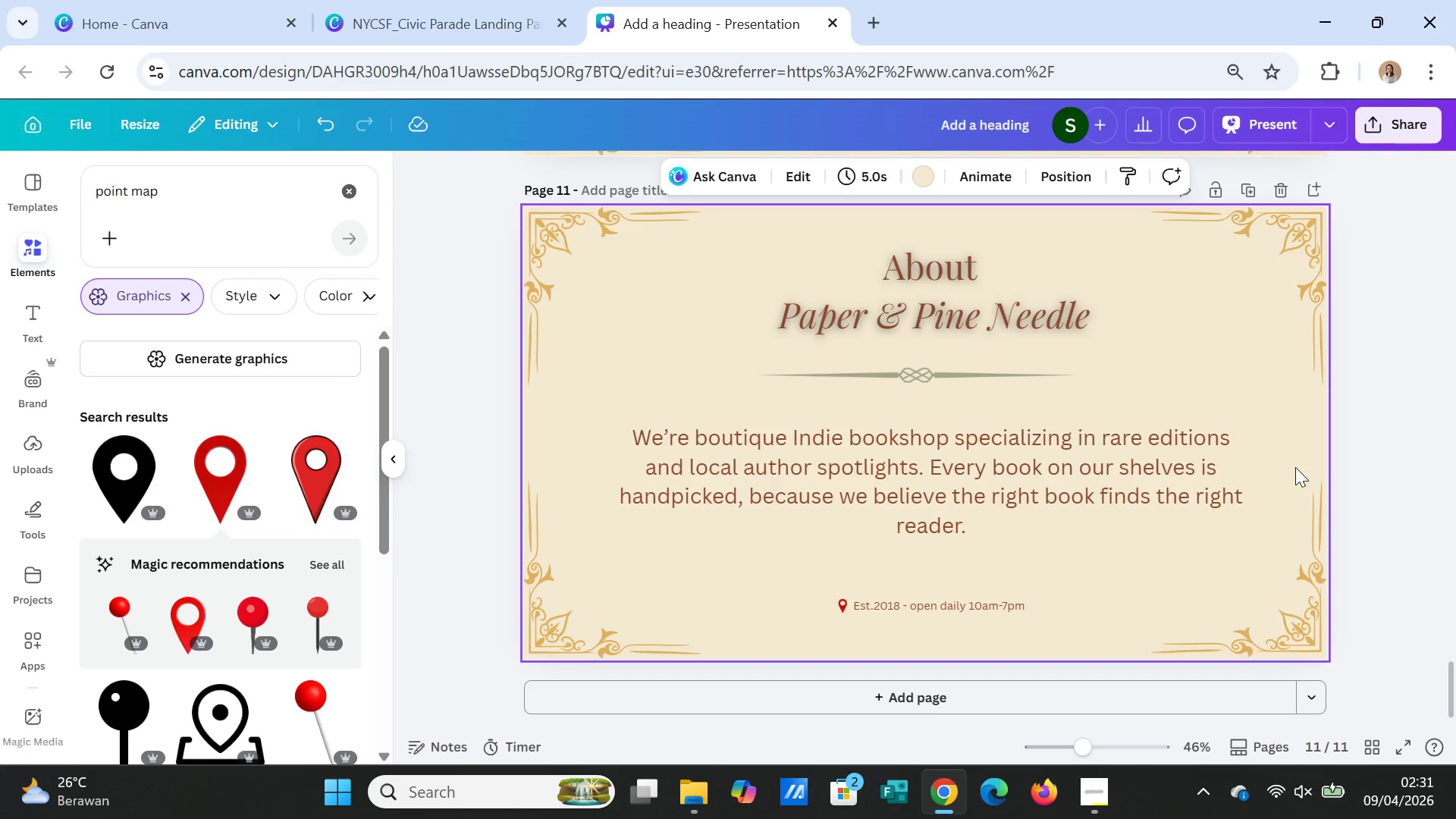 
left_click([1252, 190])
 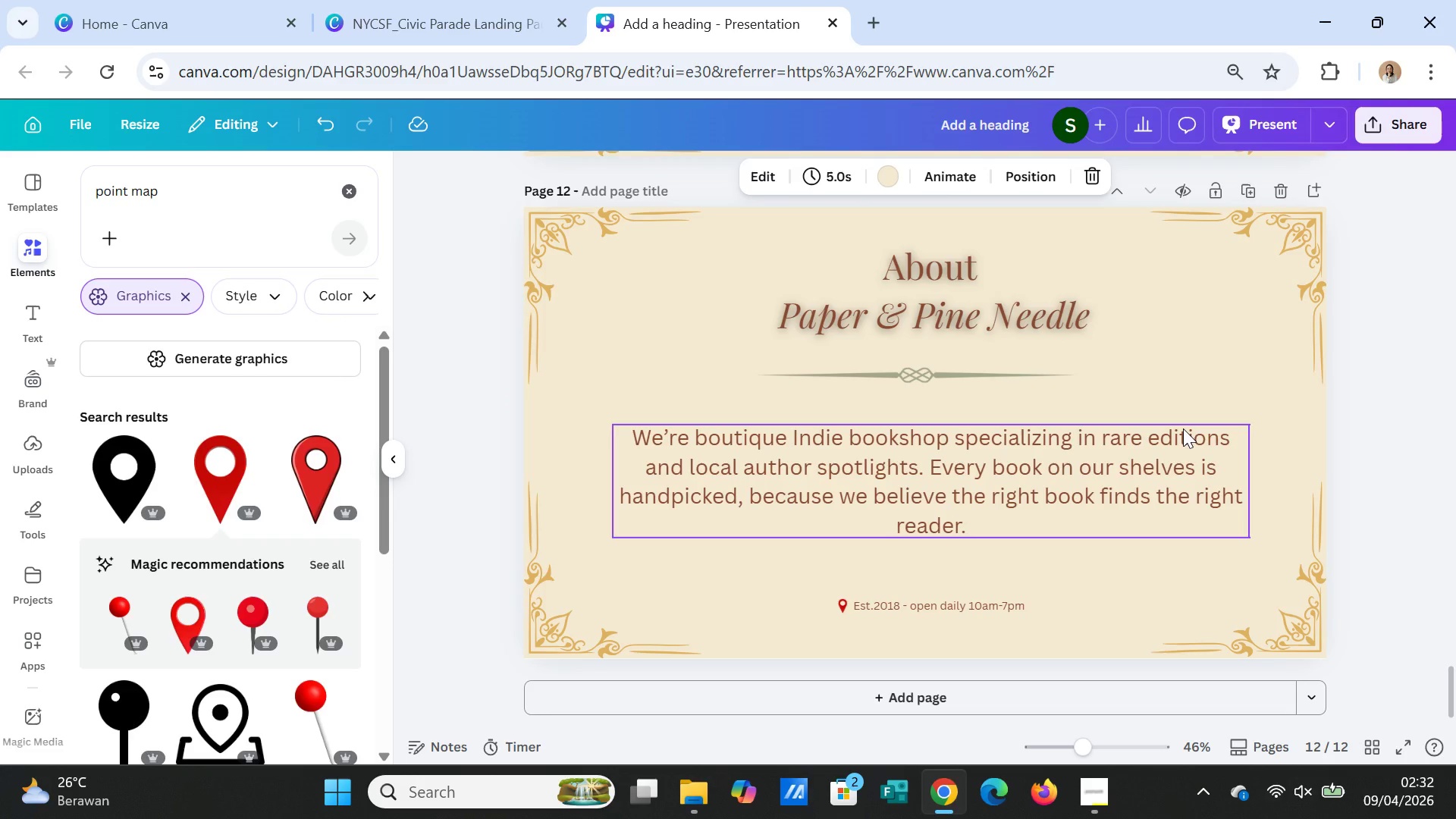 
wait(11.45)
 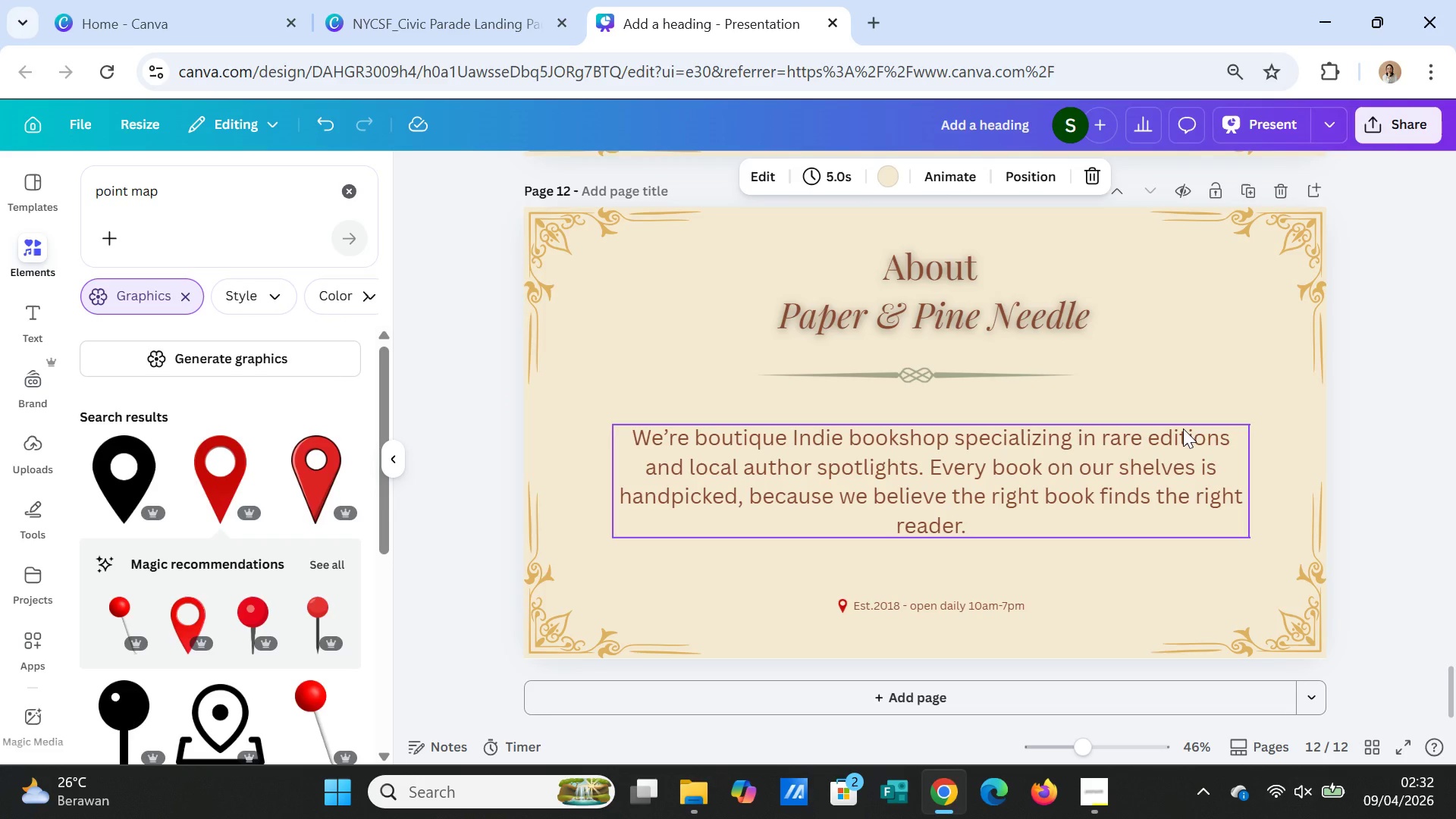 
left_click([969, 291])